 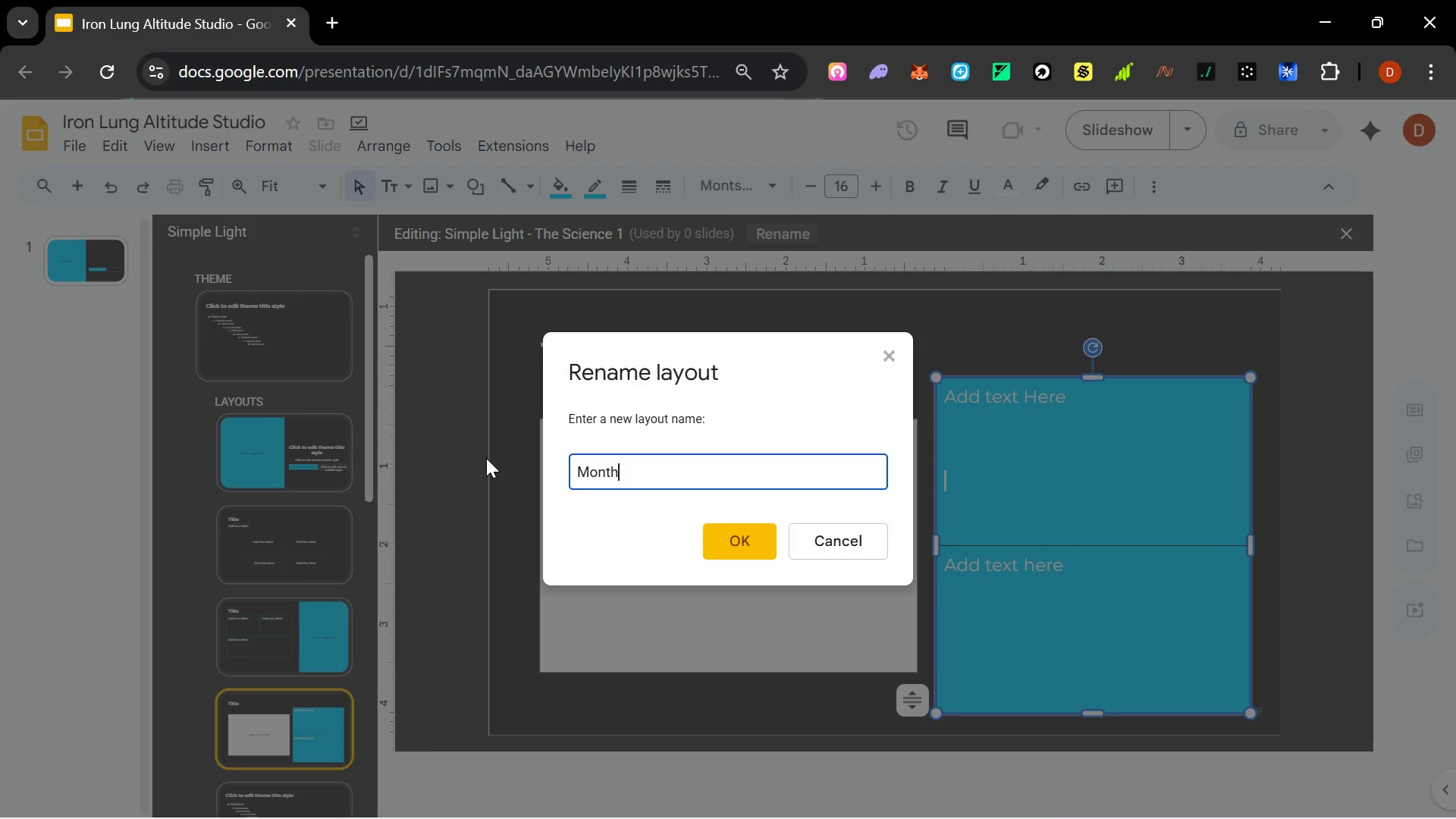 
hold_key(key=ShiftLeft, duration=0.55)
 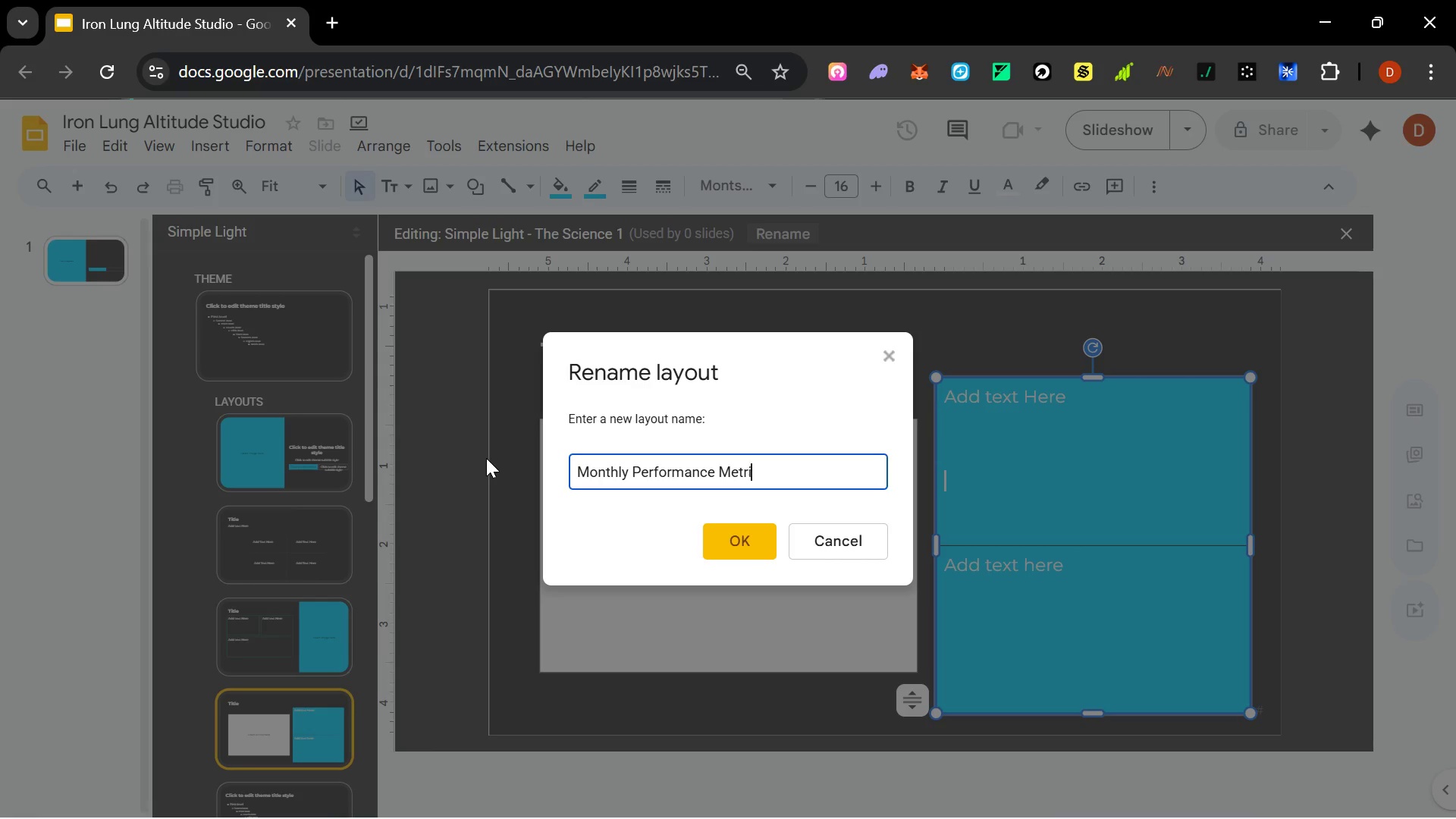 
key(Enter)
 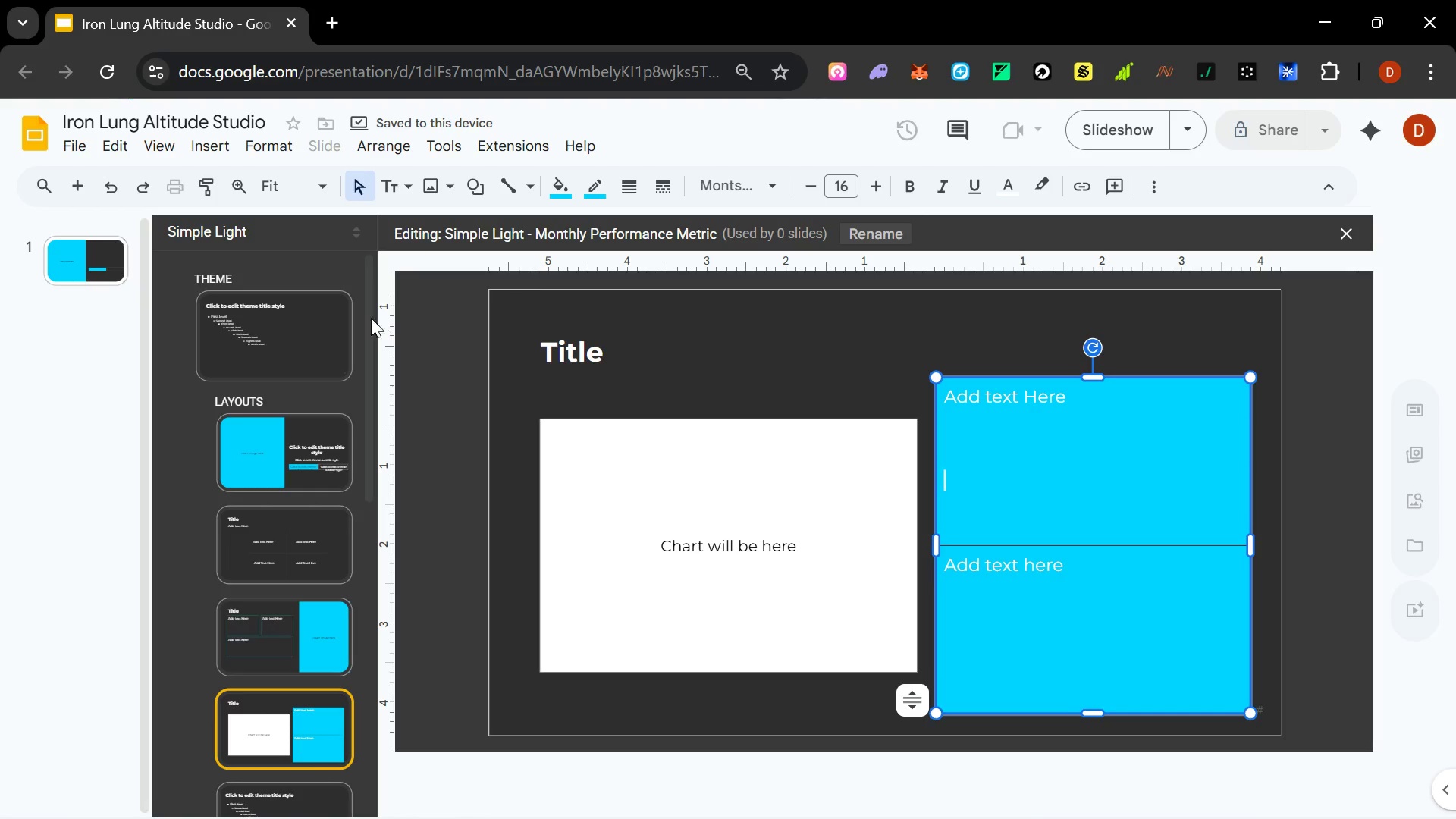 
scroll: coordinate [306, 626], scroll_direction: down, amount: 8.0
 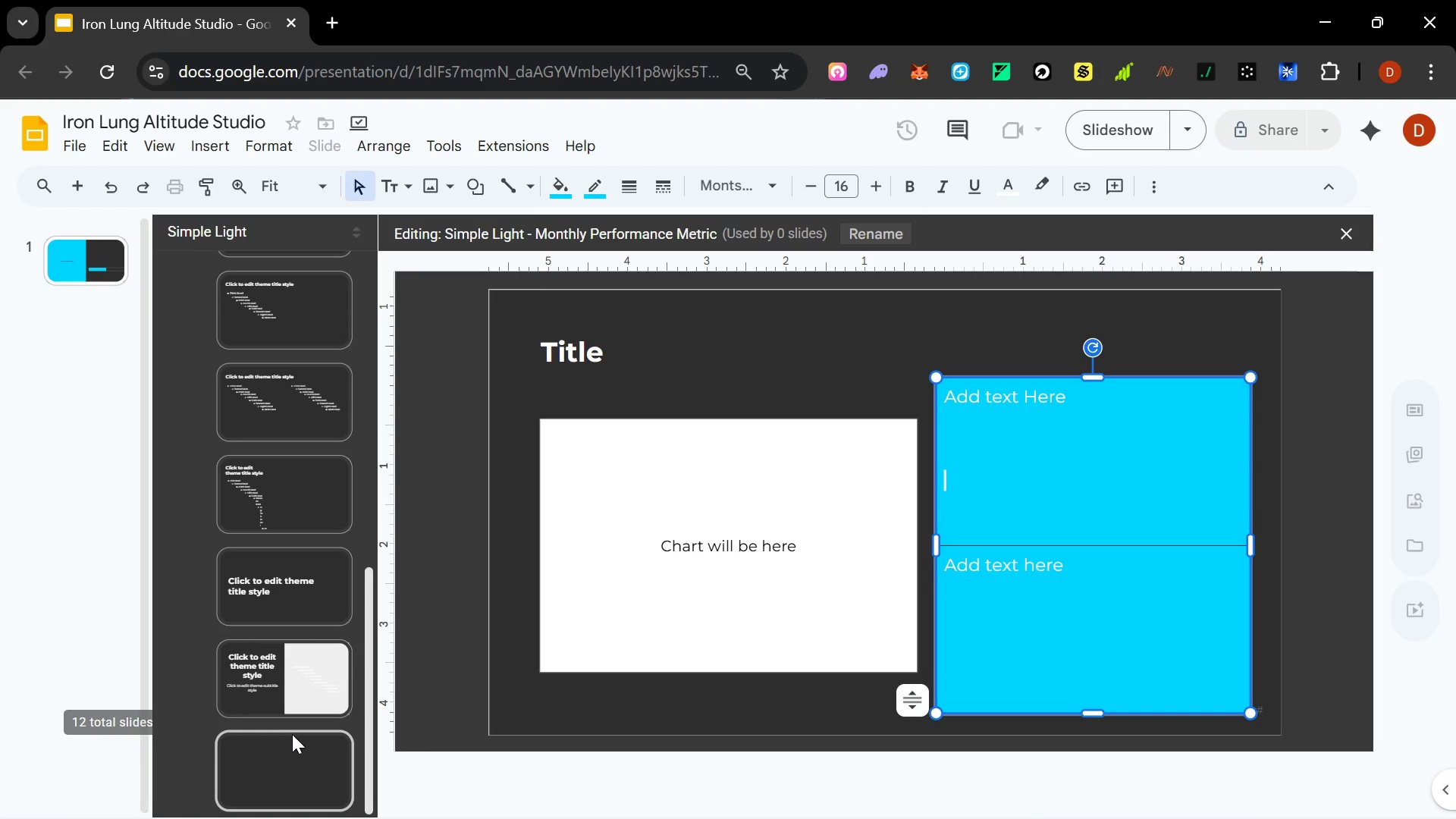 
left_click([293, 735])
 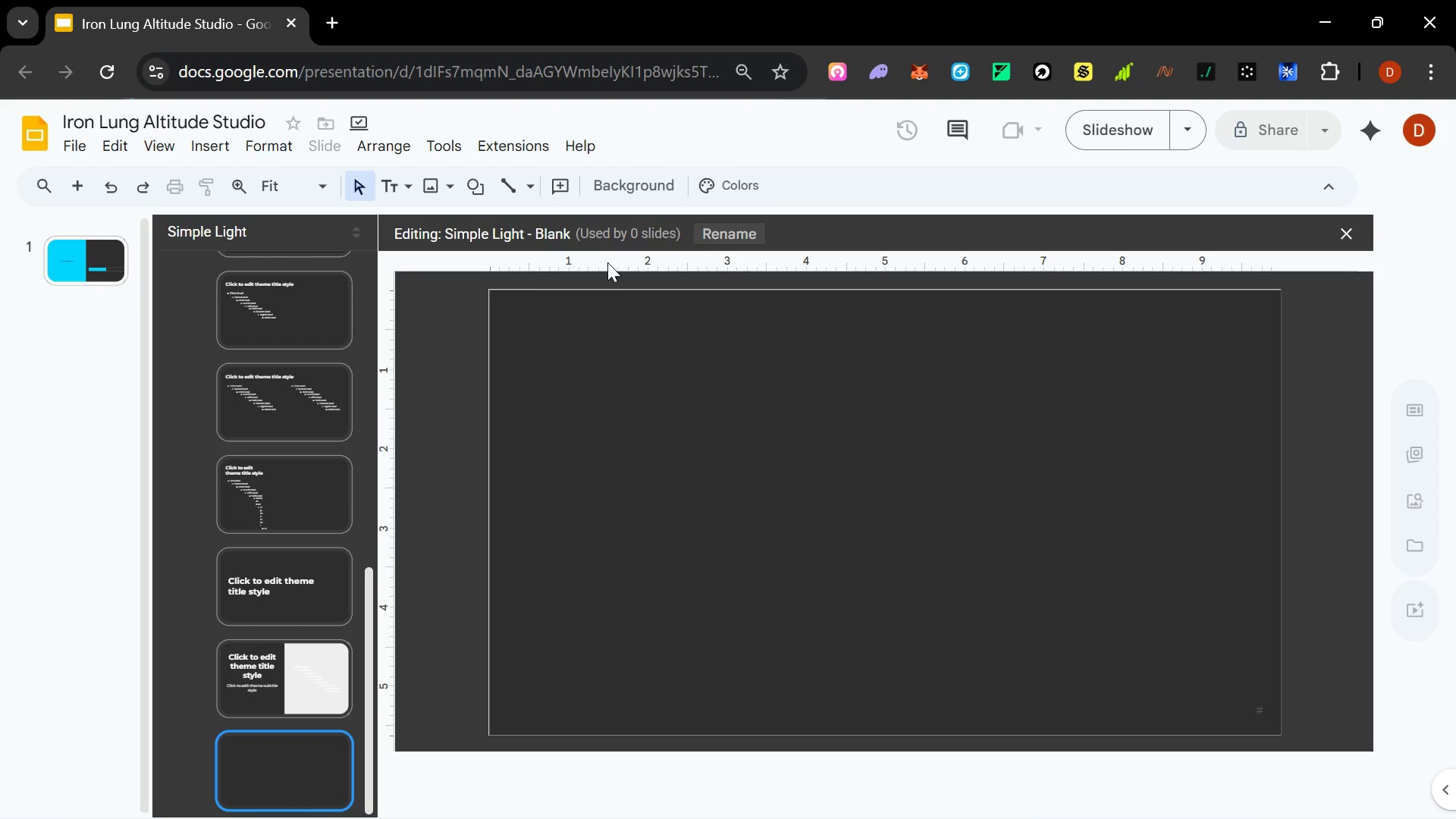 
left_click([729, 232])
 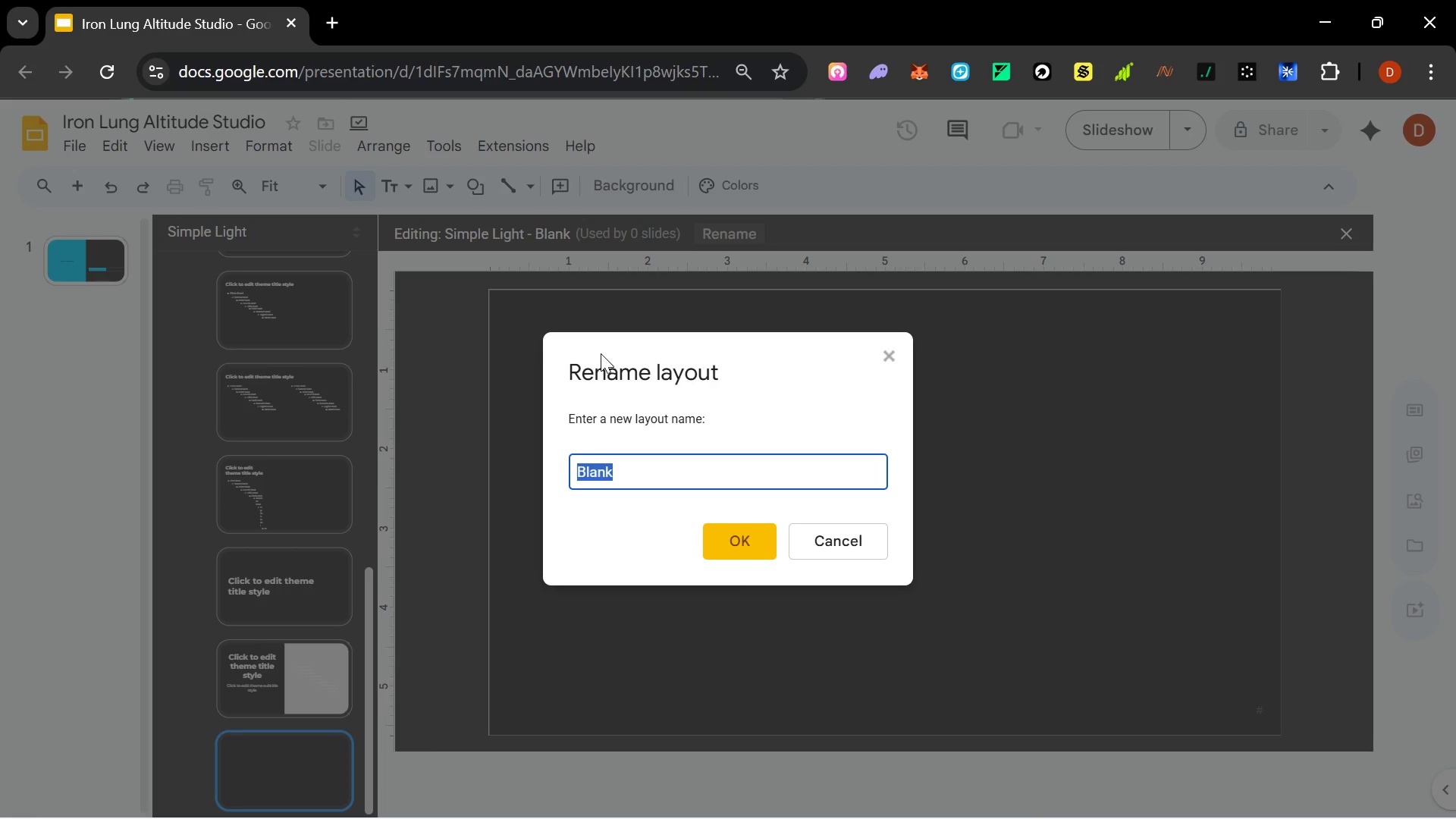 
hold_key(key=ShiftLeft, duration=1.03)
 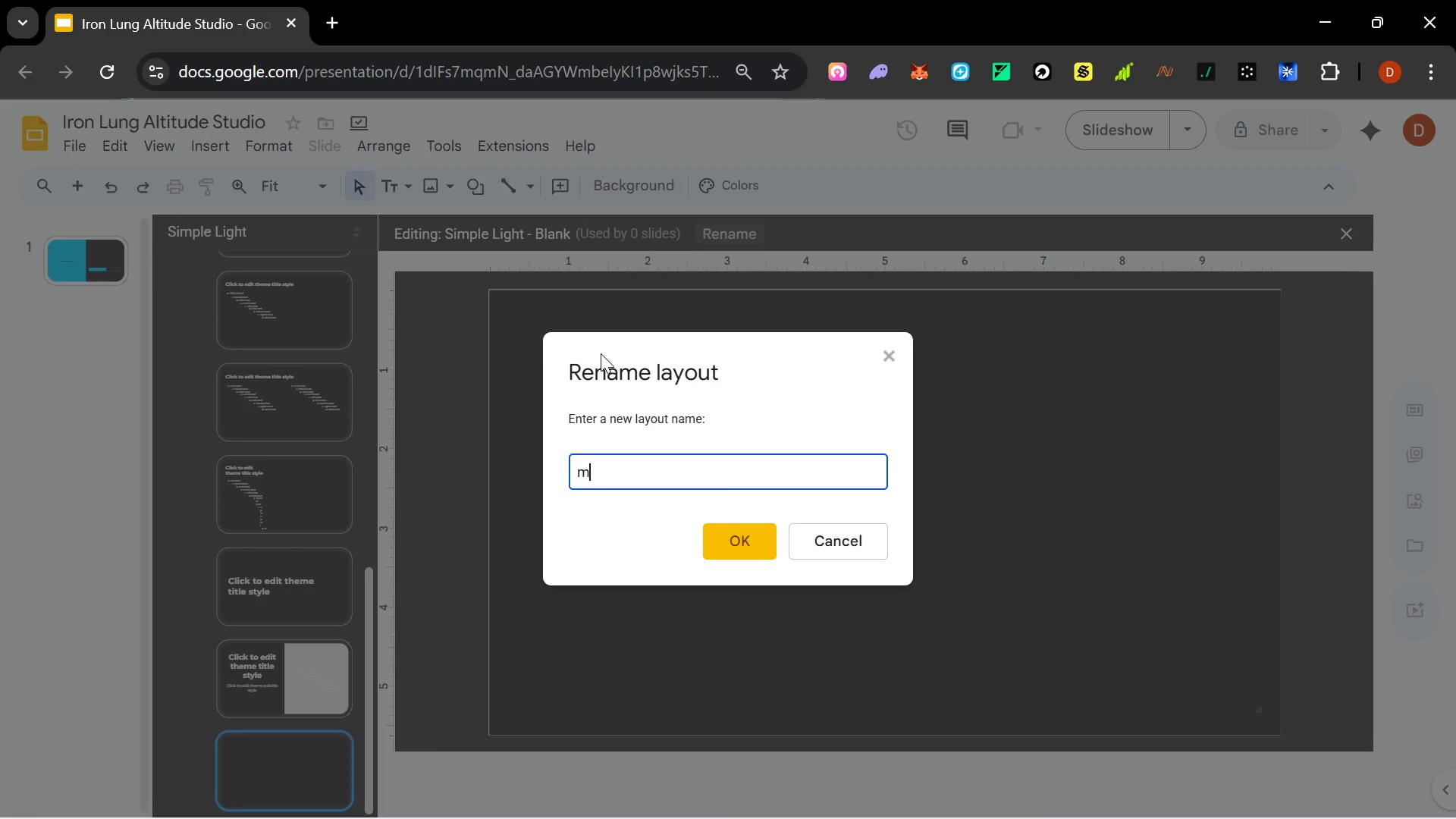 
type(members)
key(Backspace)
key(Backspace)
key(Backspace)
key(Backspace)
key(Backspace)
key(Backspace)
key(Backspace)
type(Membership Growth)
 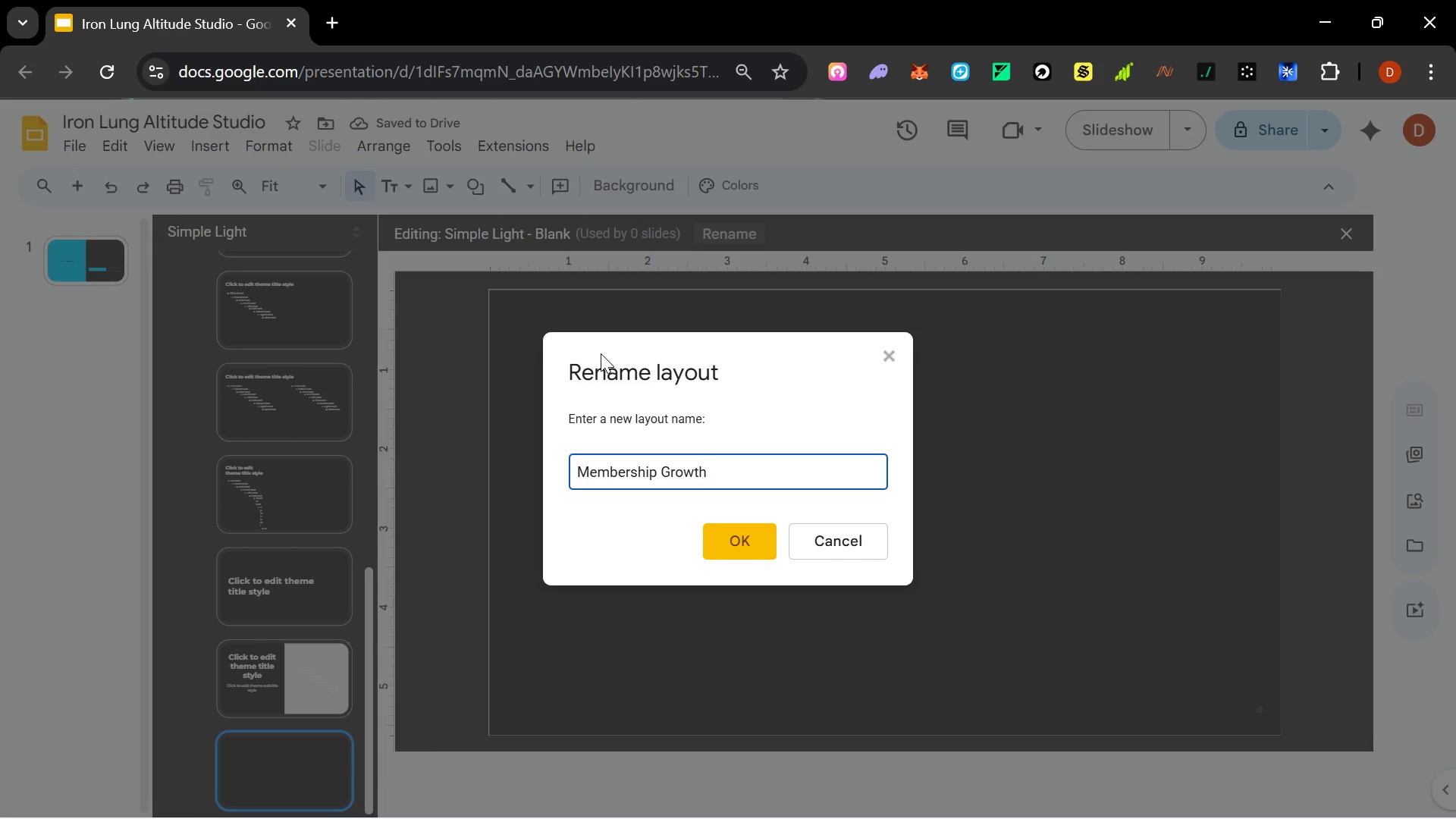 
key(Enter)
 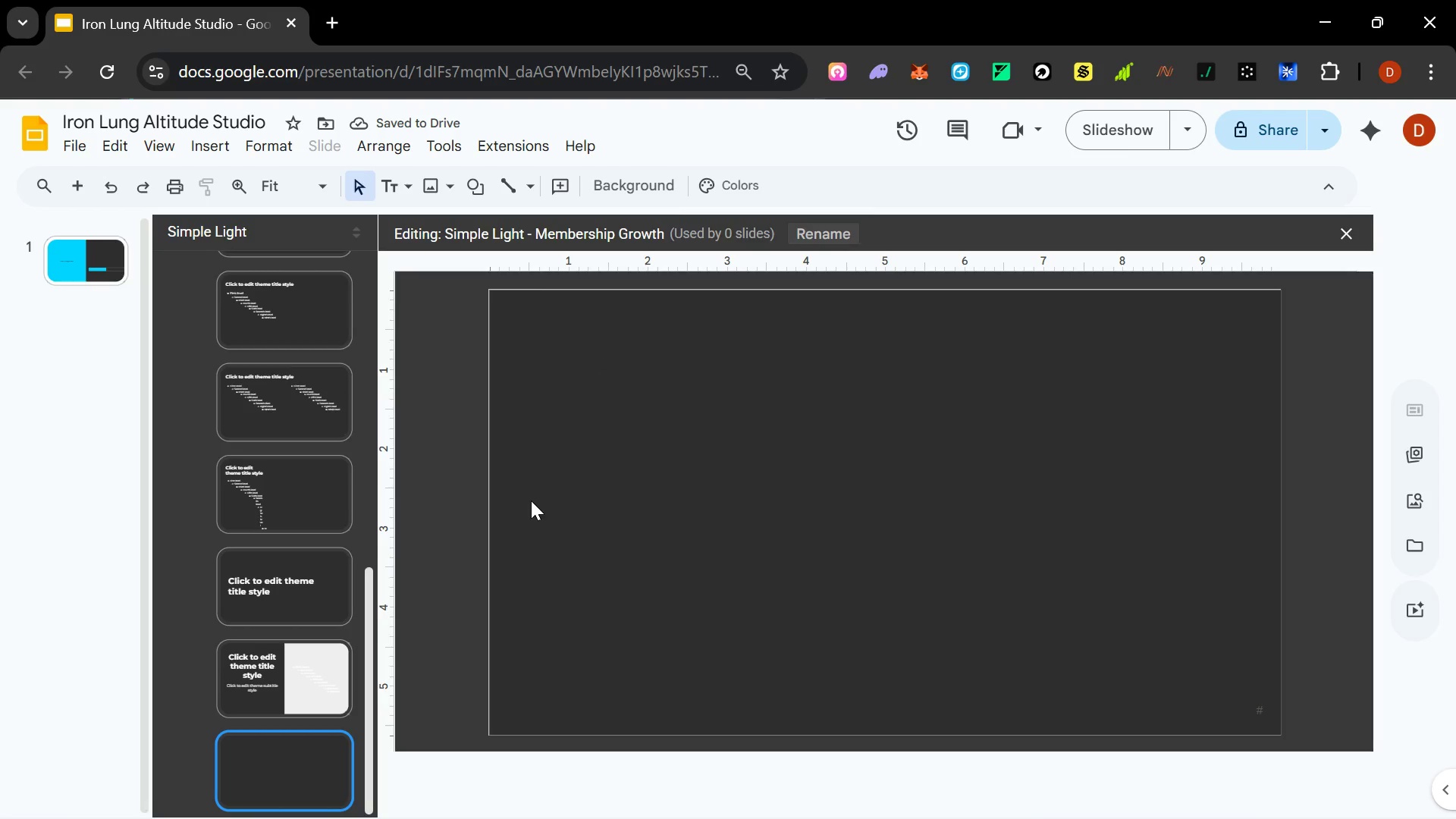 
wait(6.78)
 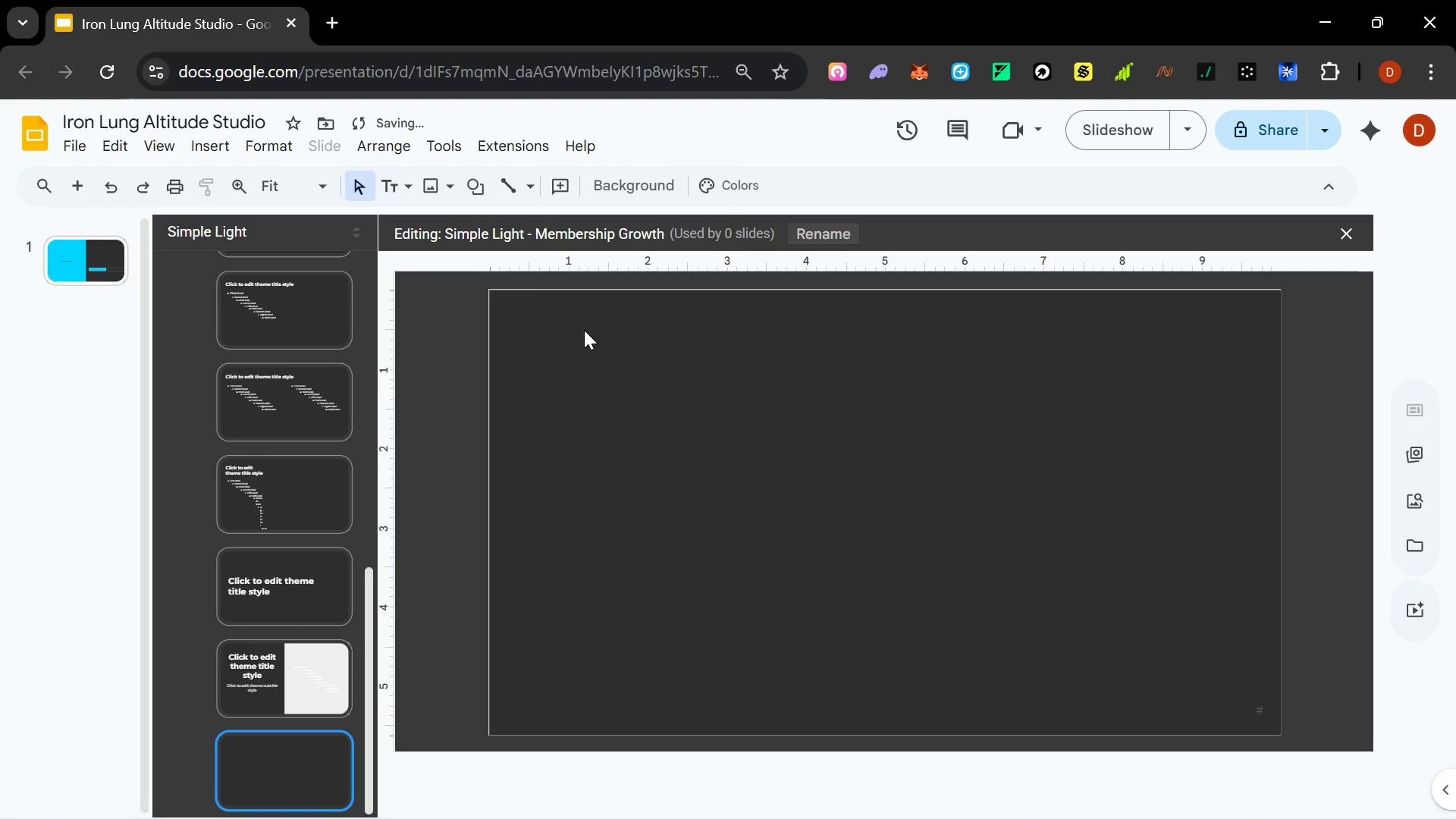 
mouse_move([201, 150])
 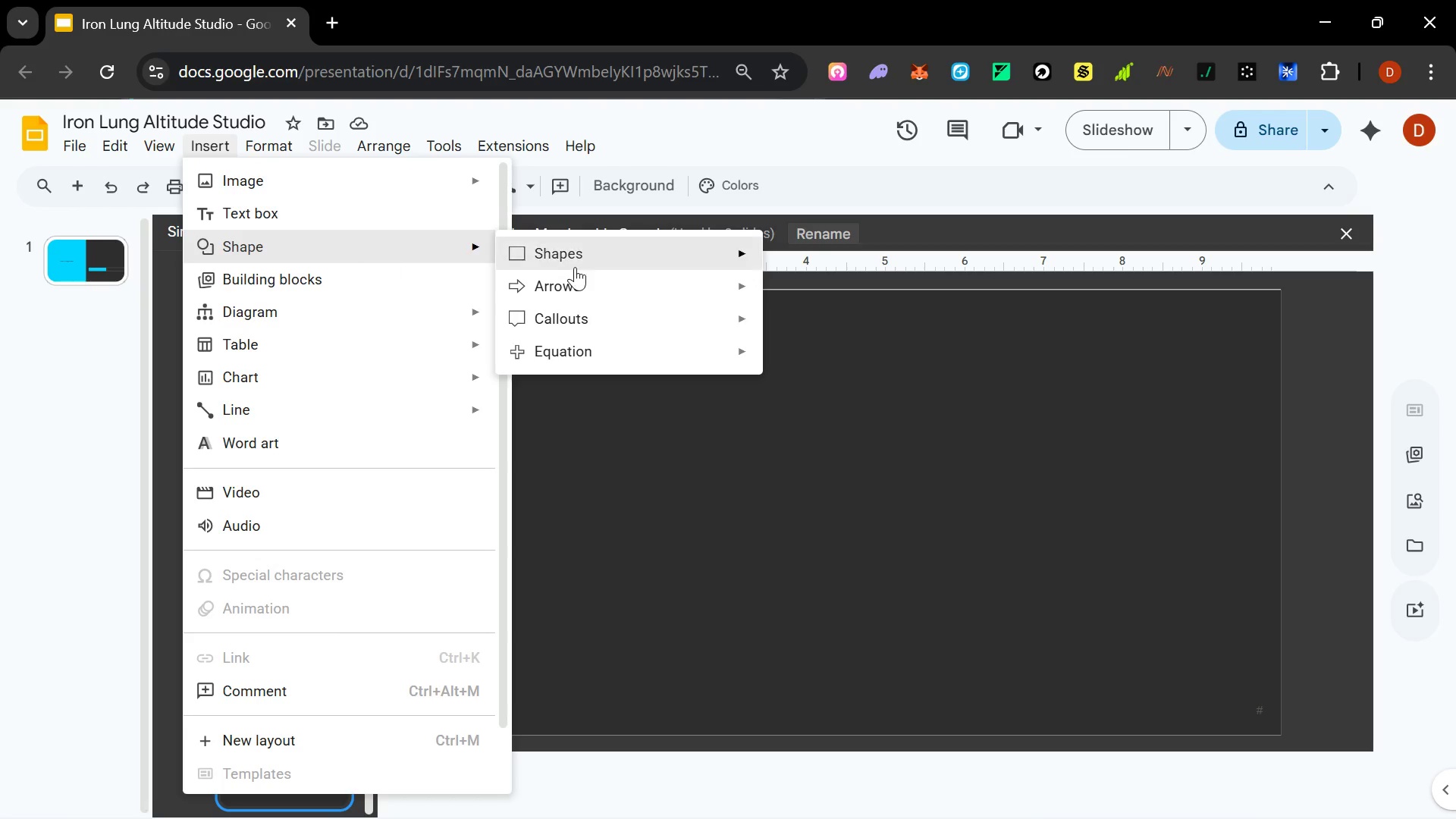 
left_click([575, 267])
 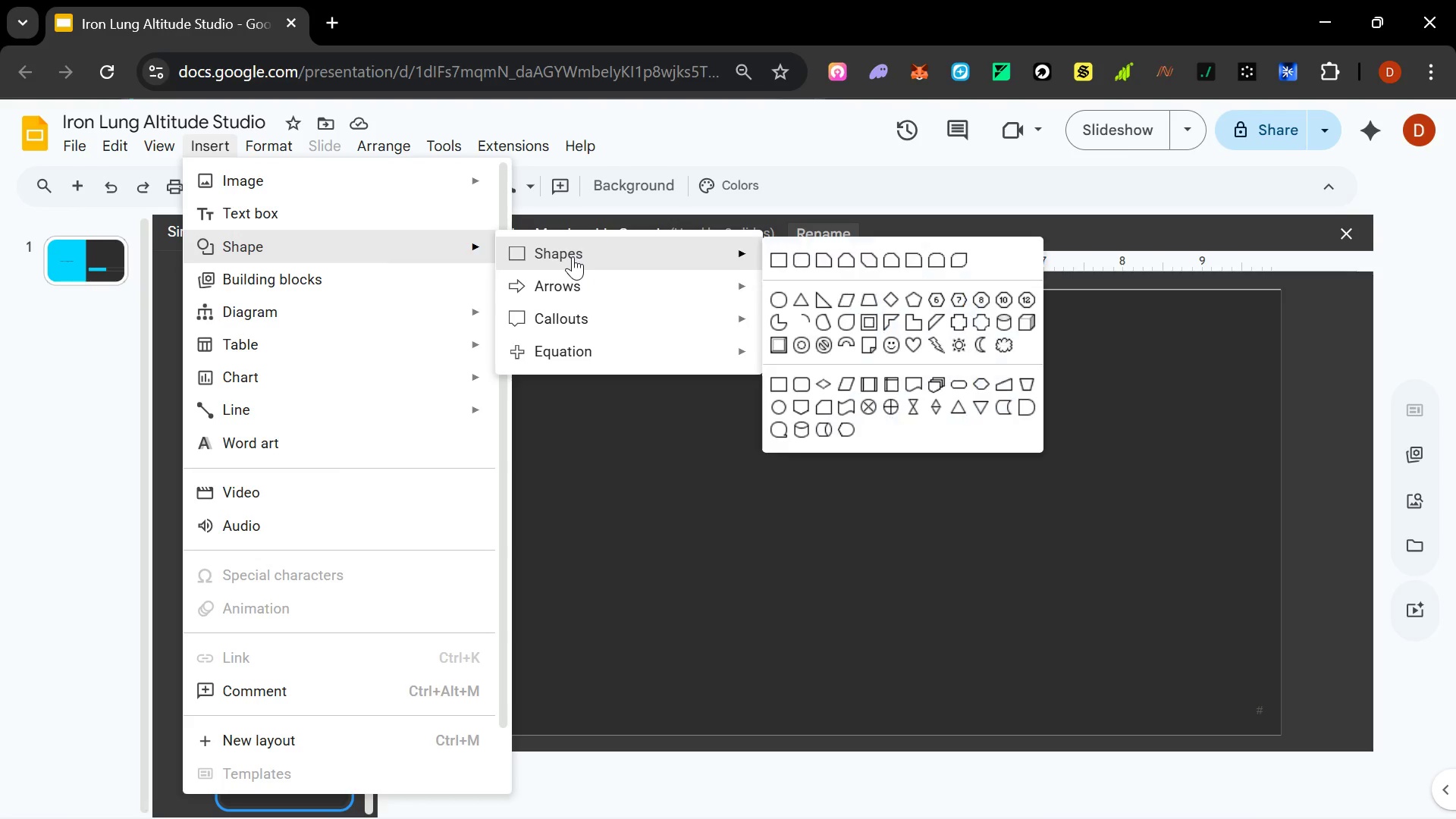 
left_click([573, 256])
 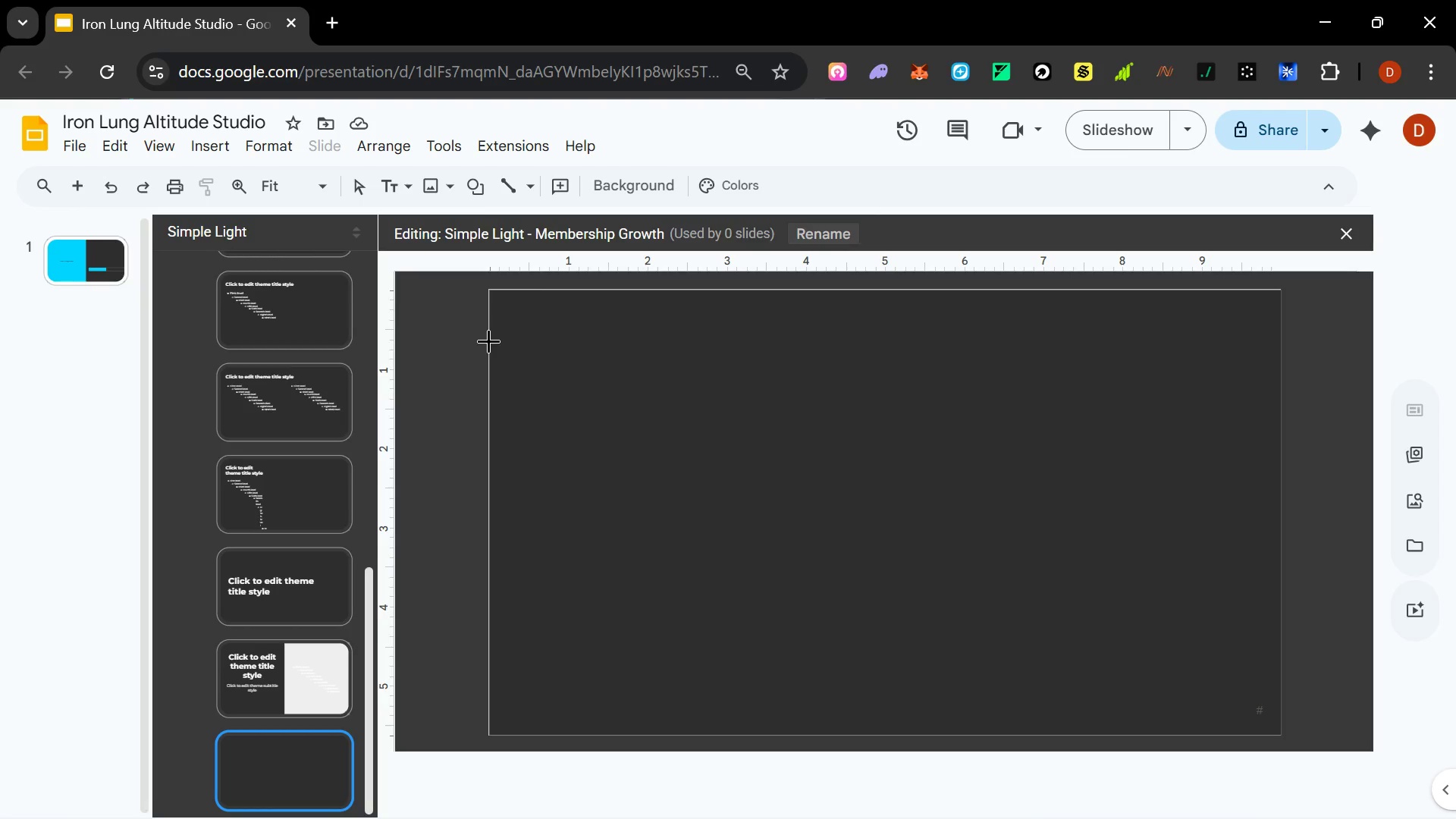 
wait(5.28)
 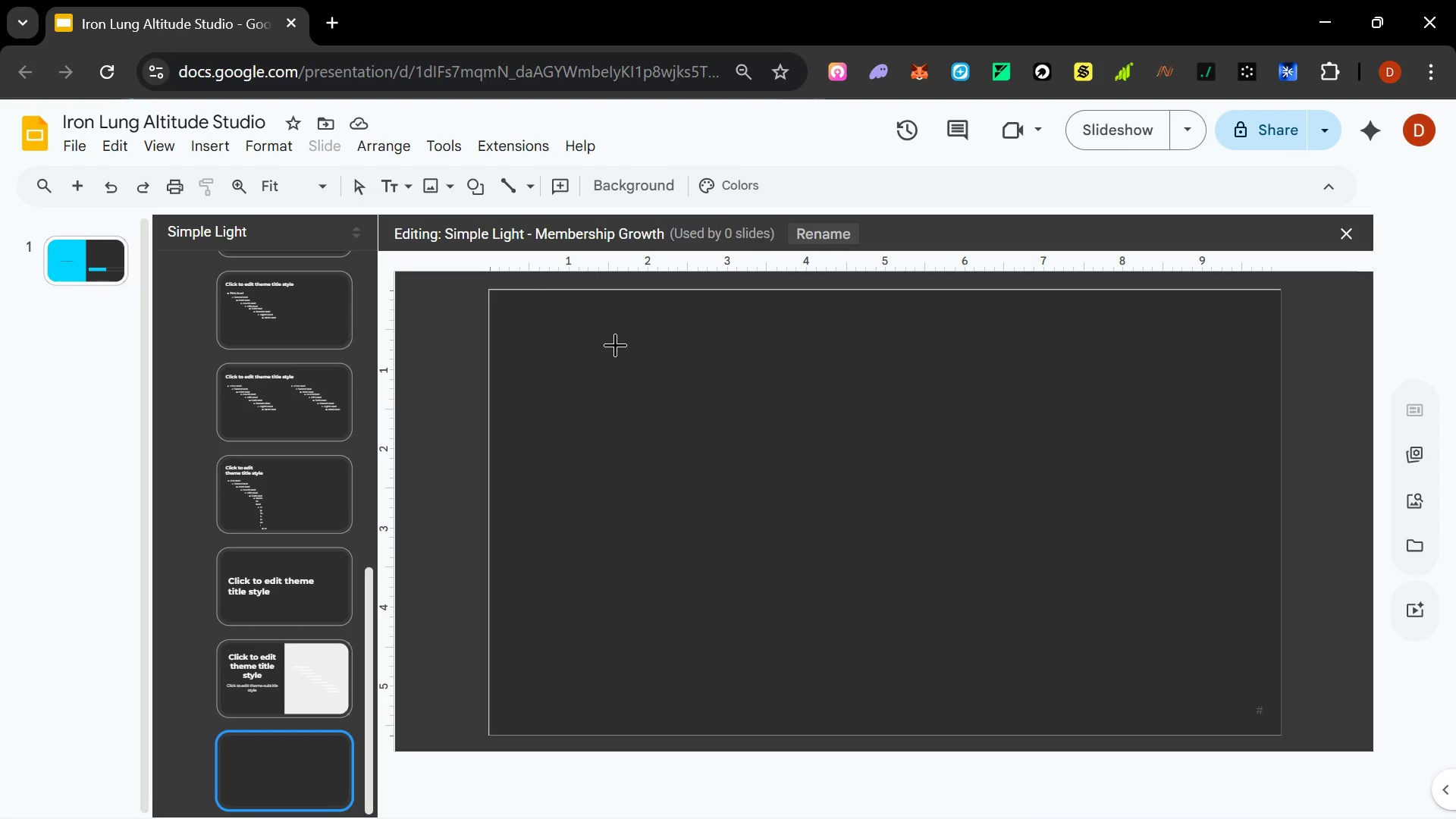 
left_click_drag(start_coordinate=[490, 360], to_coordinate=[1282, 592])
 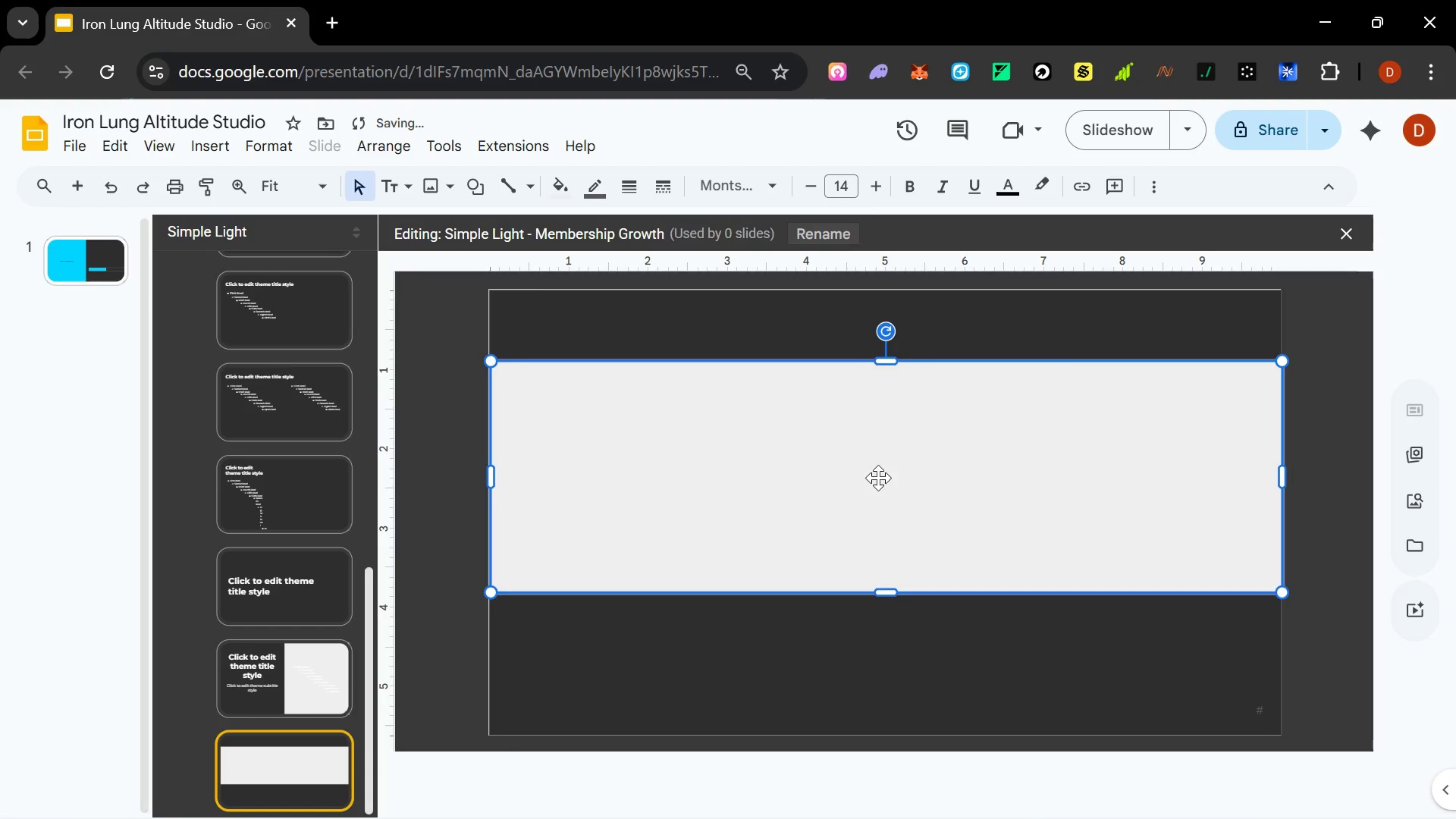 
double_click([878, 476])
 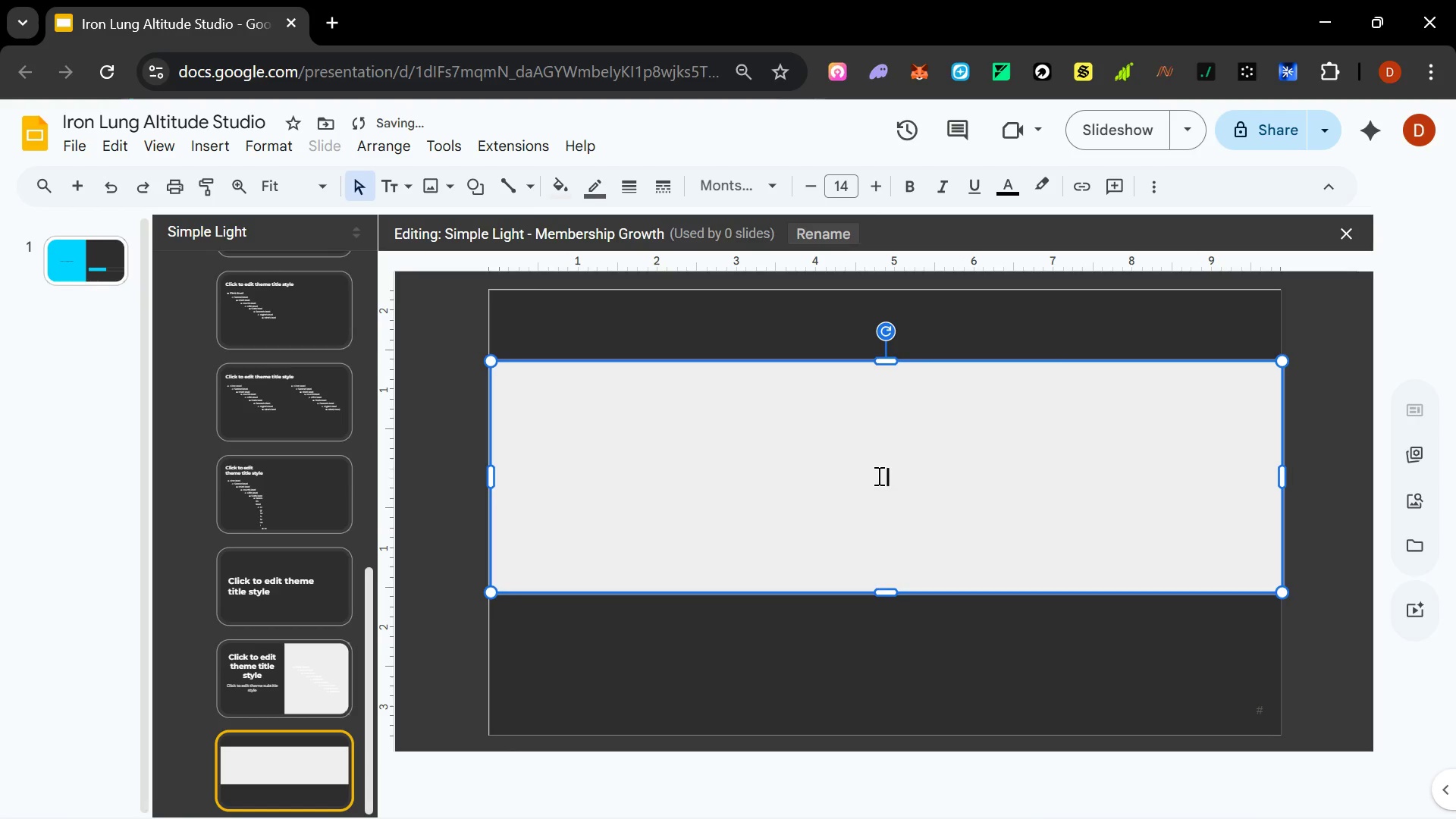 
type(CHART)
 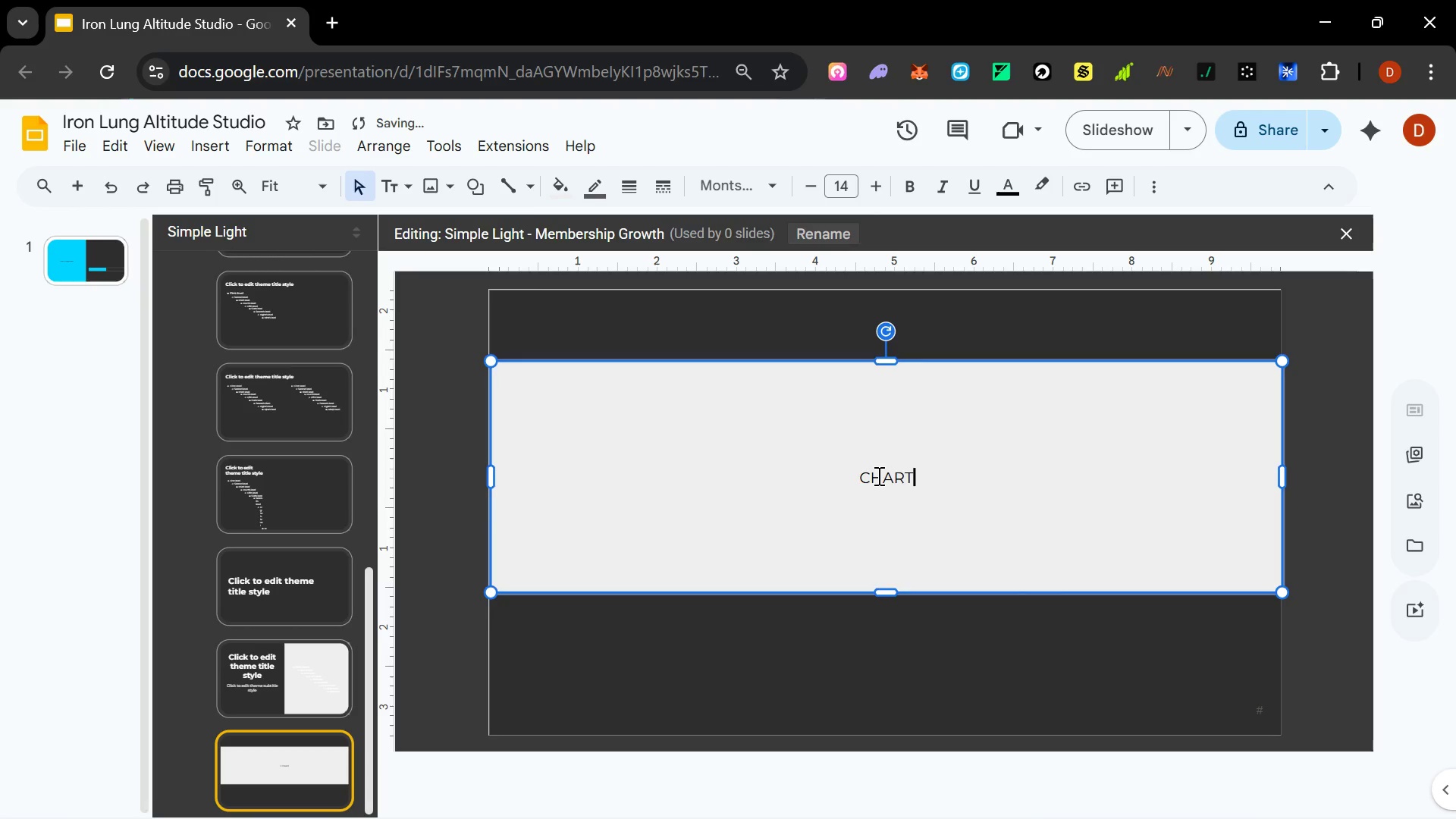 
wait(17.25)
 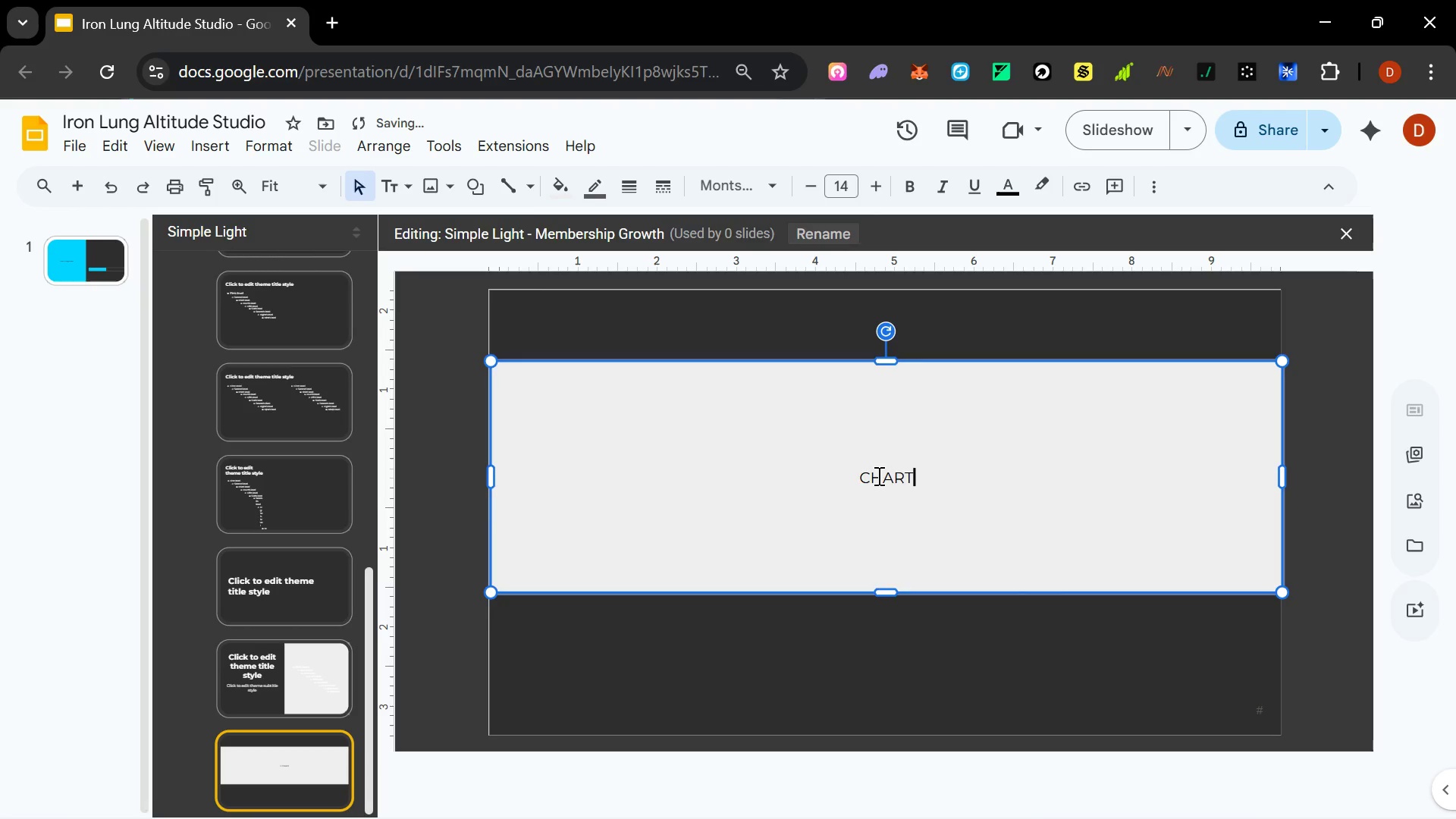 
left_click([702, 359])
 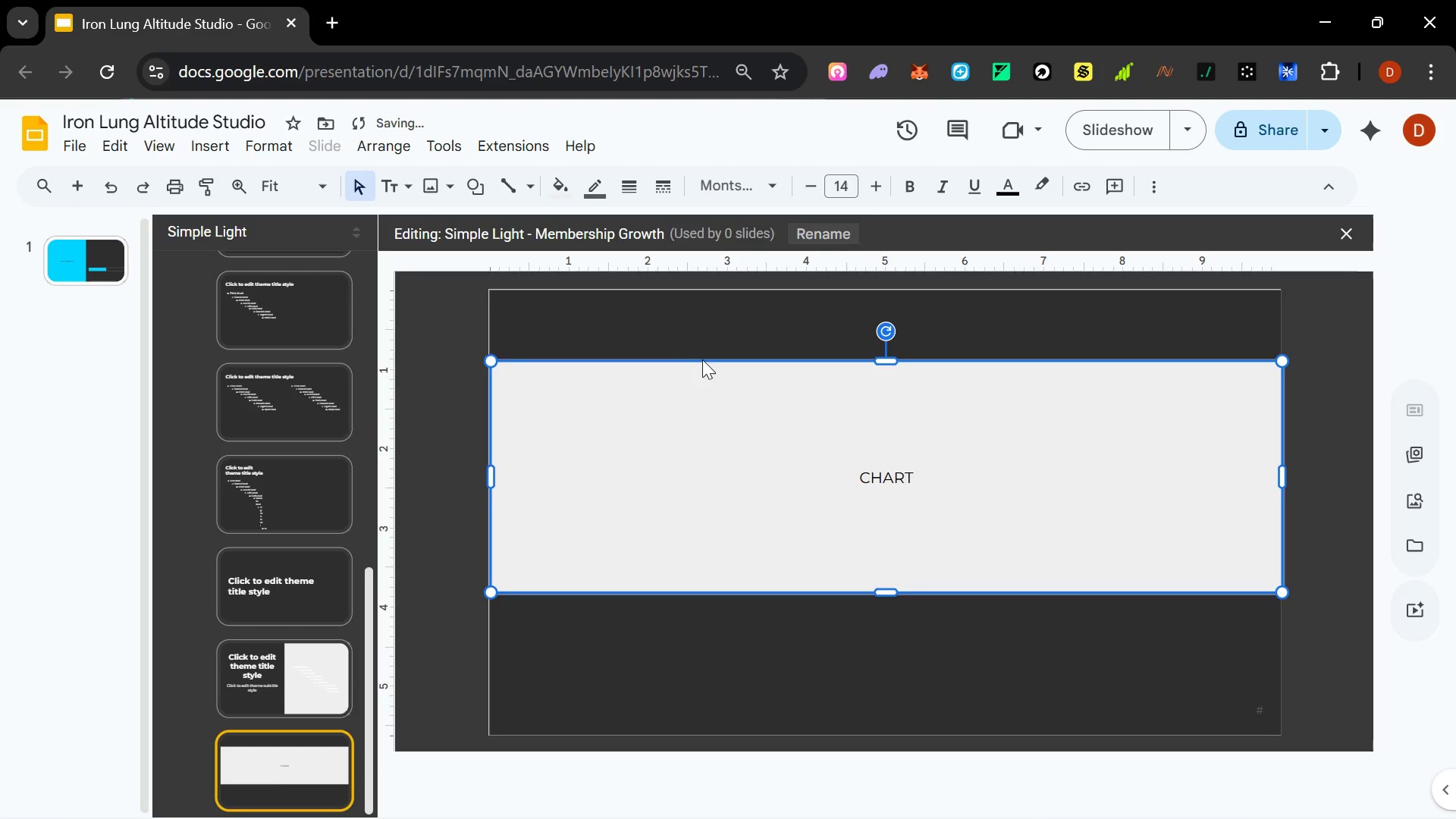 
key(ArrowUp)
 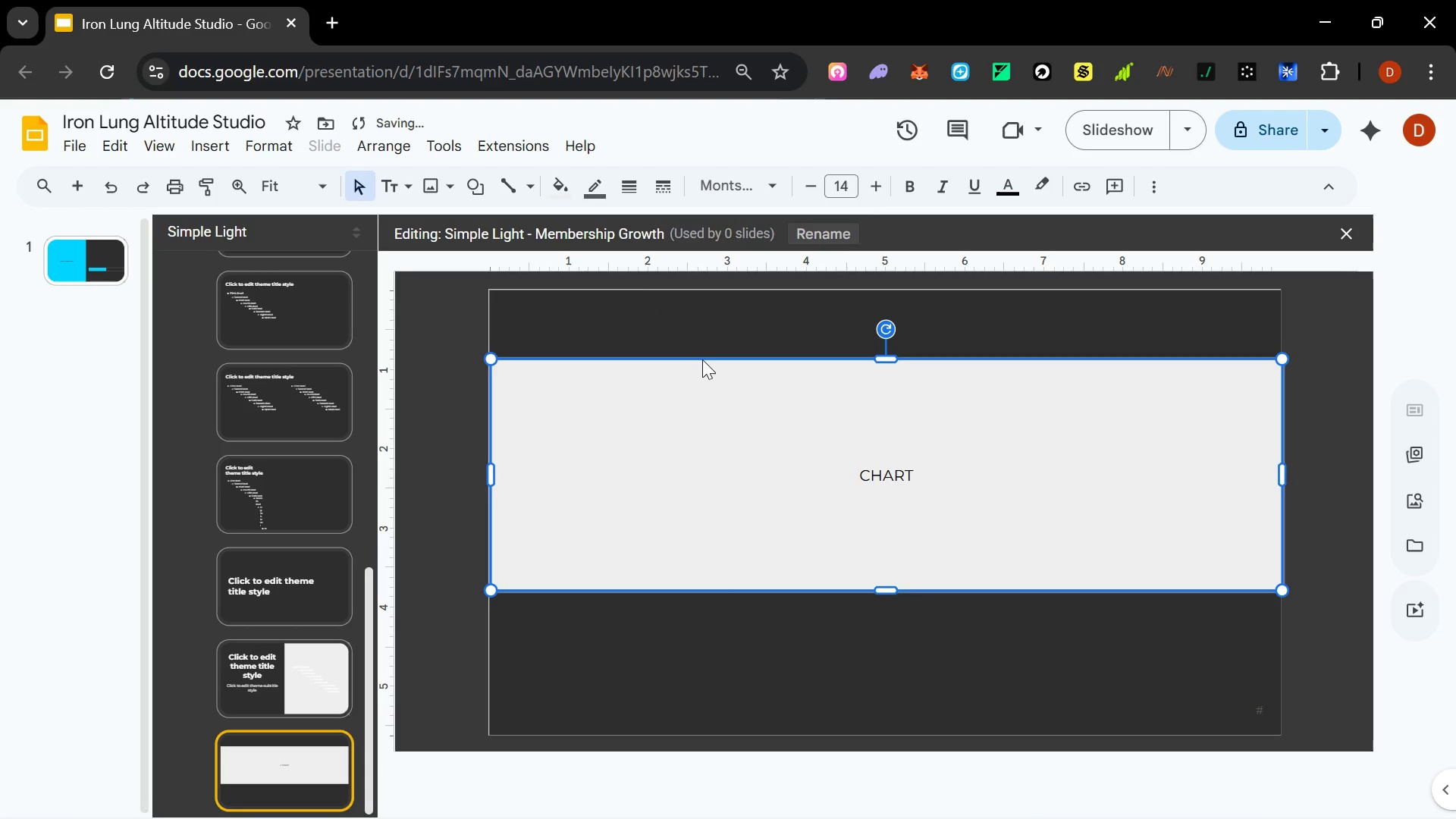 
key(ArrowUp)
 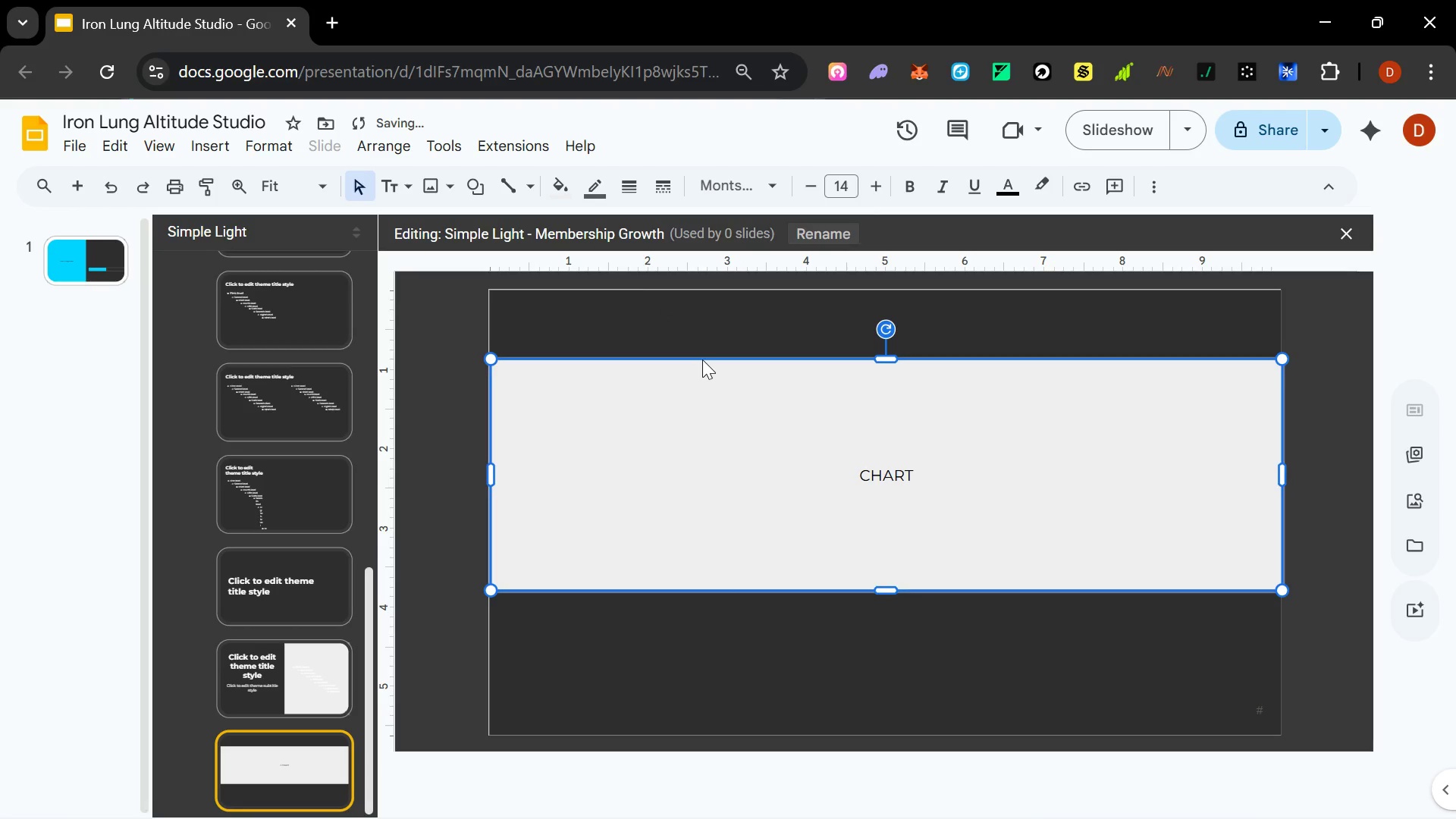 
key(ArrowUp)
 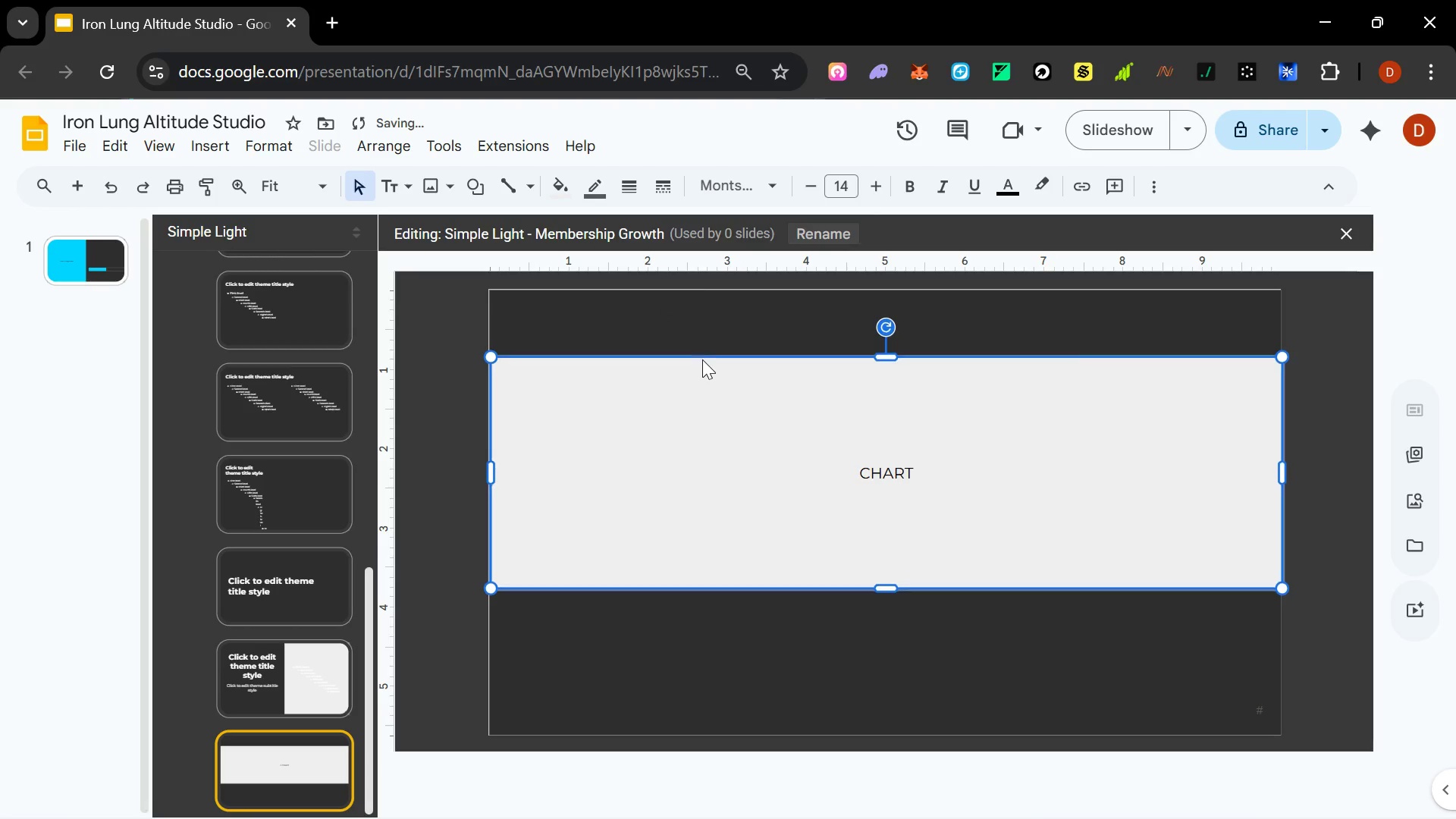 
key(ArrowUp)
 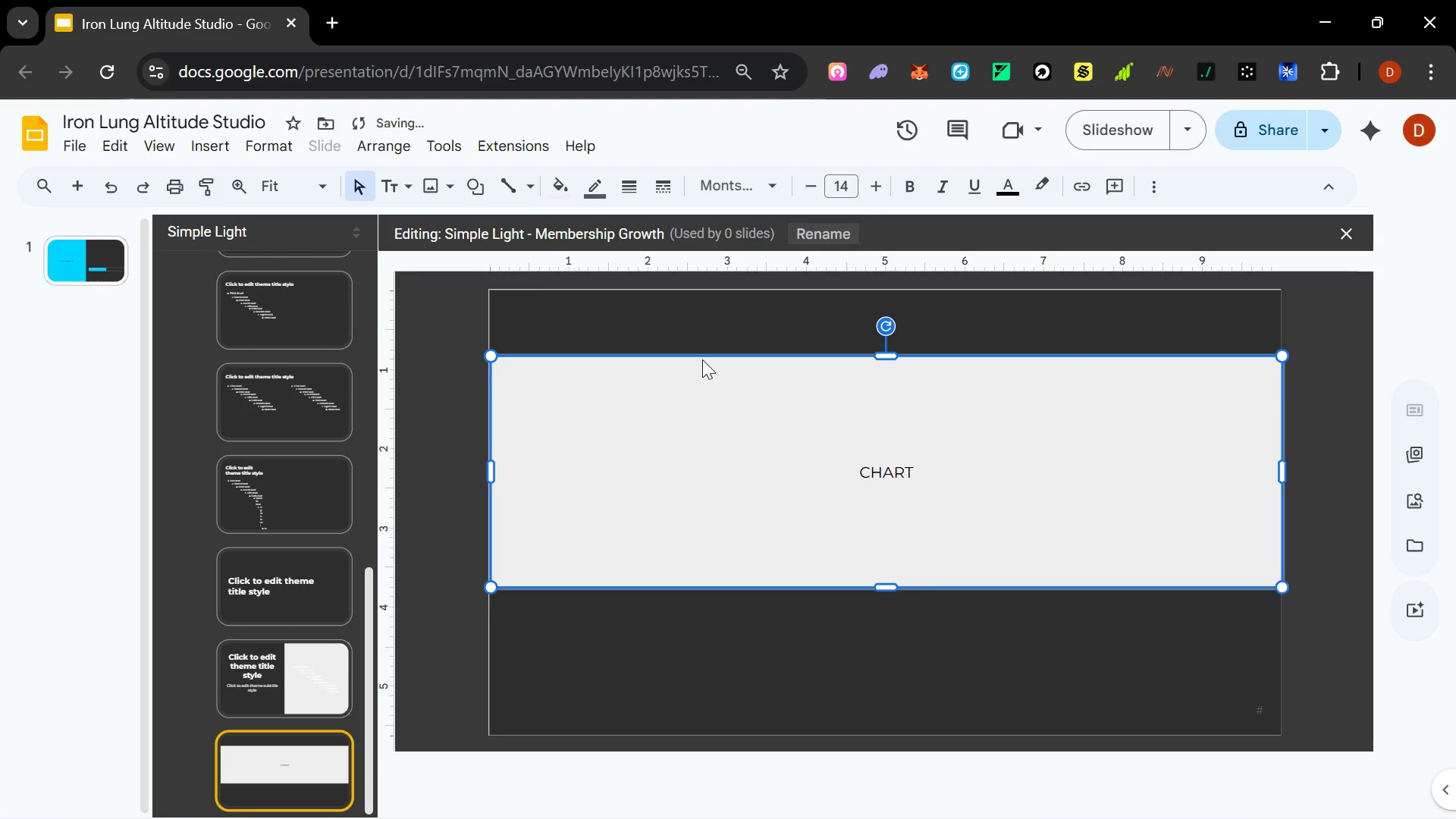 
key(ArrowUp)
 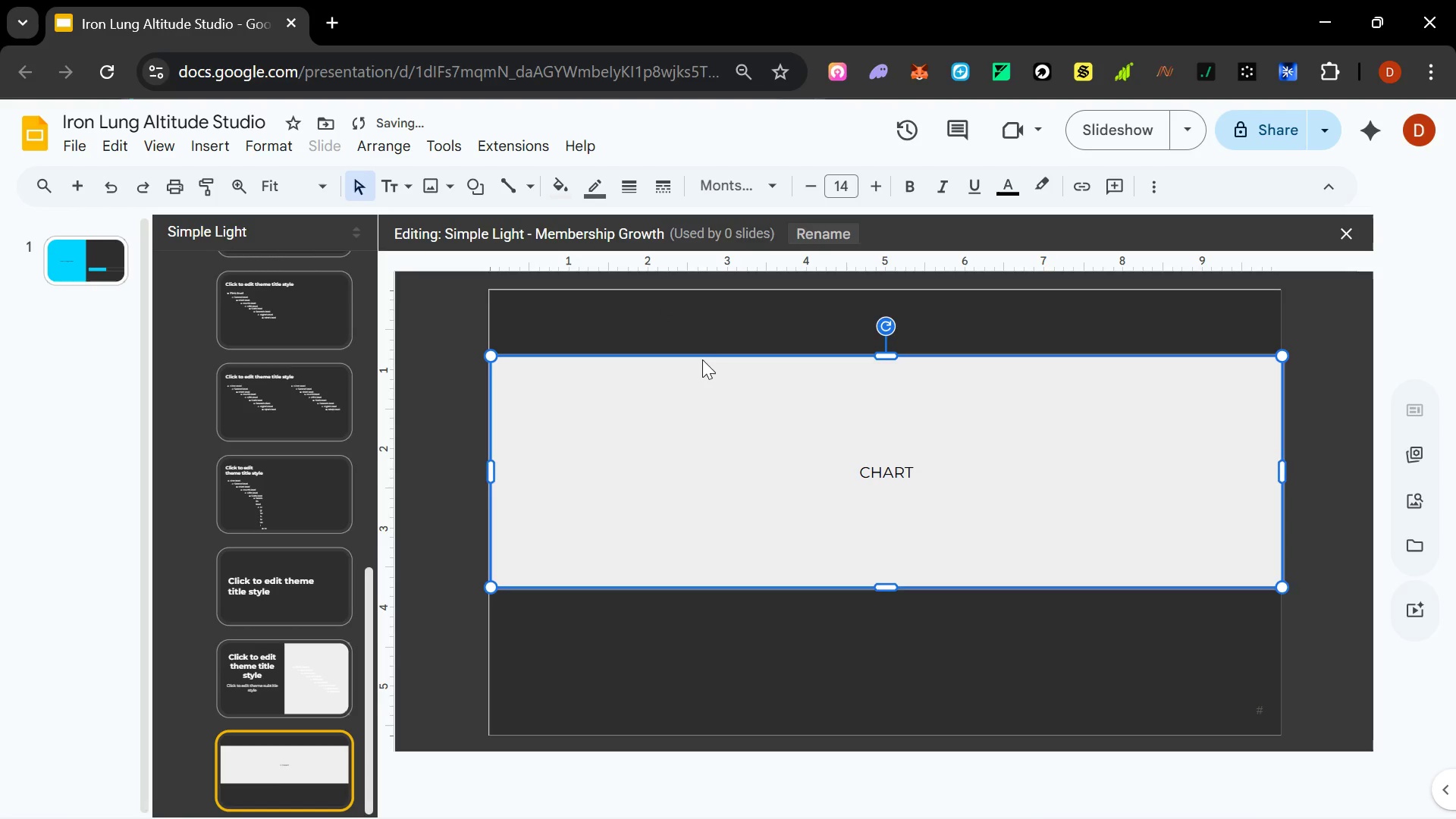 
key(ArrowUp)
 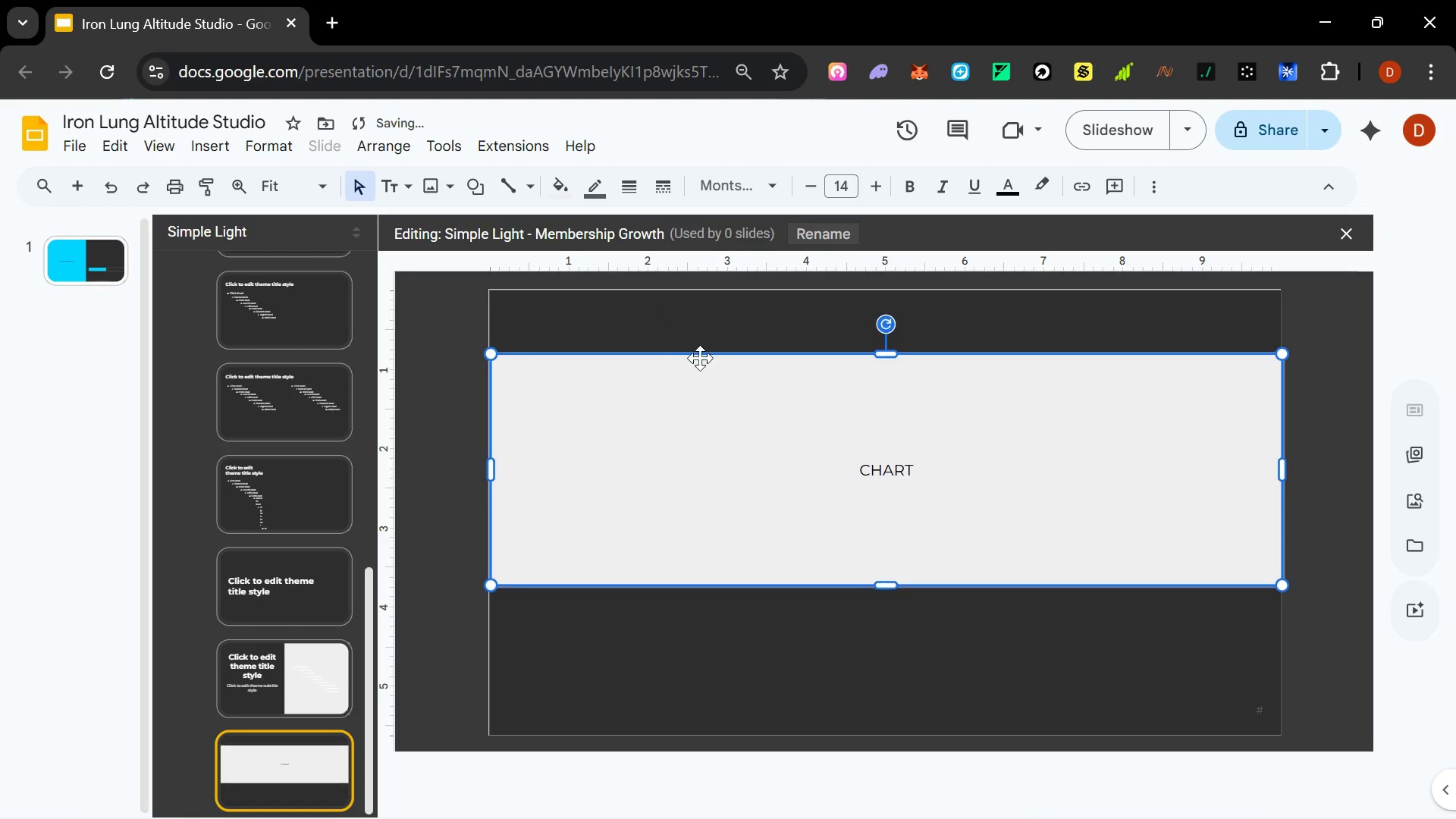 
key(ArrowUp)
 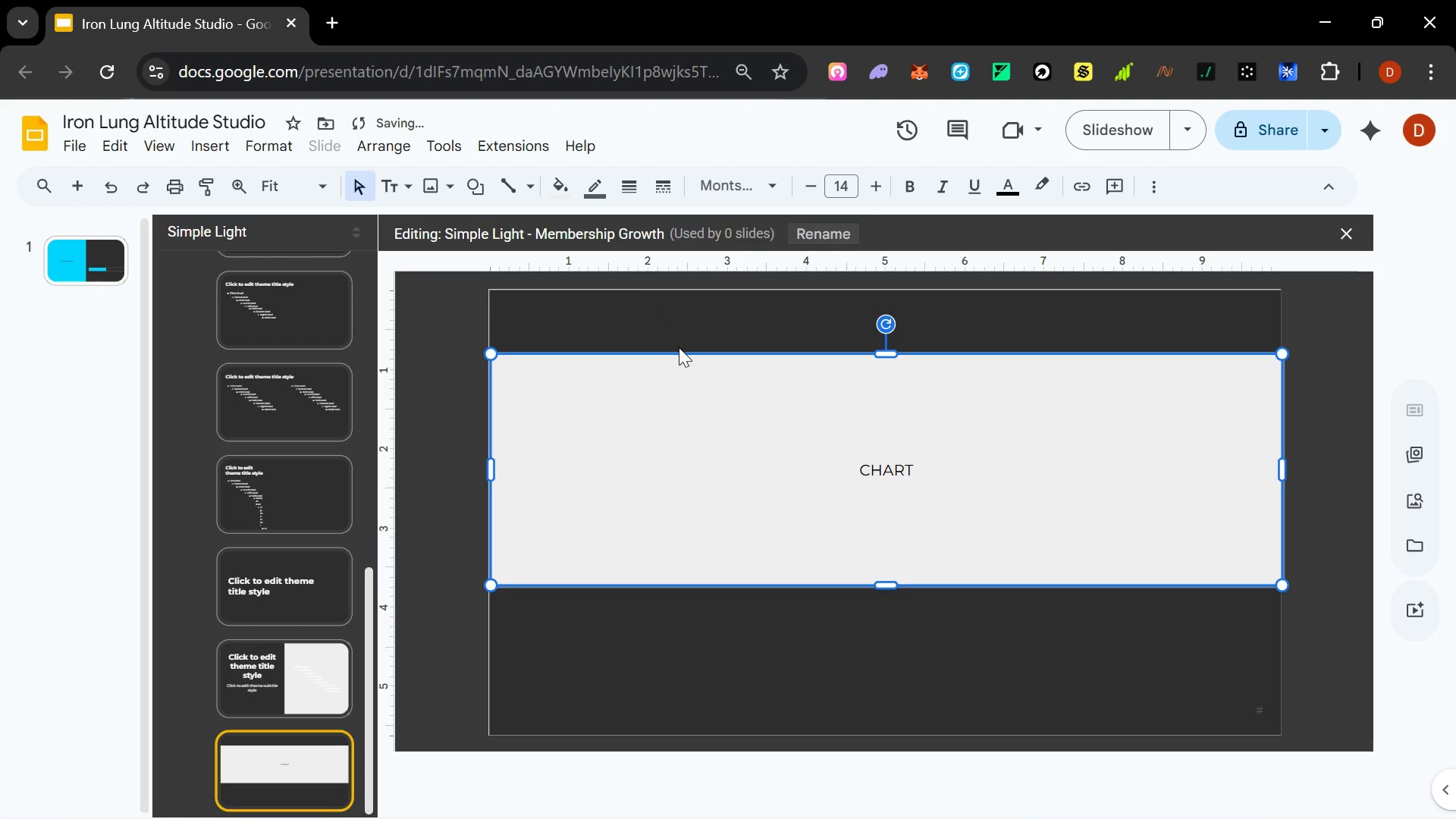 
key(ArrowUp)
 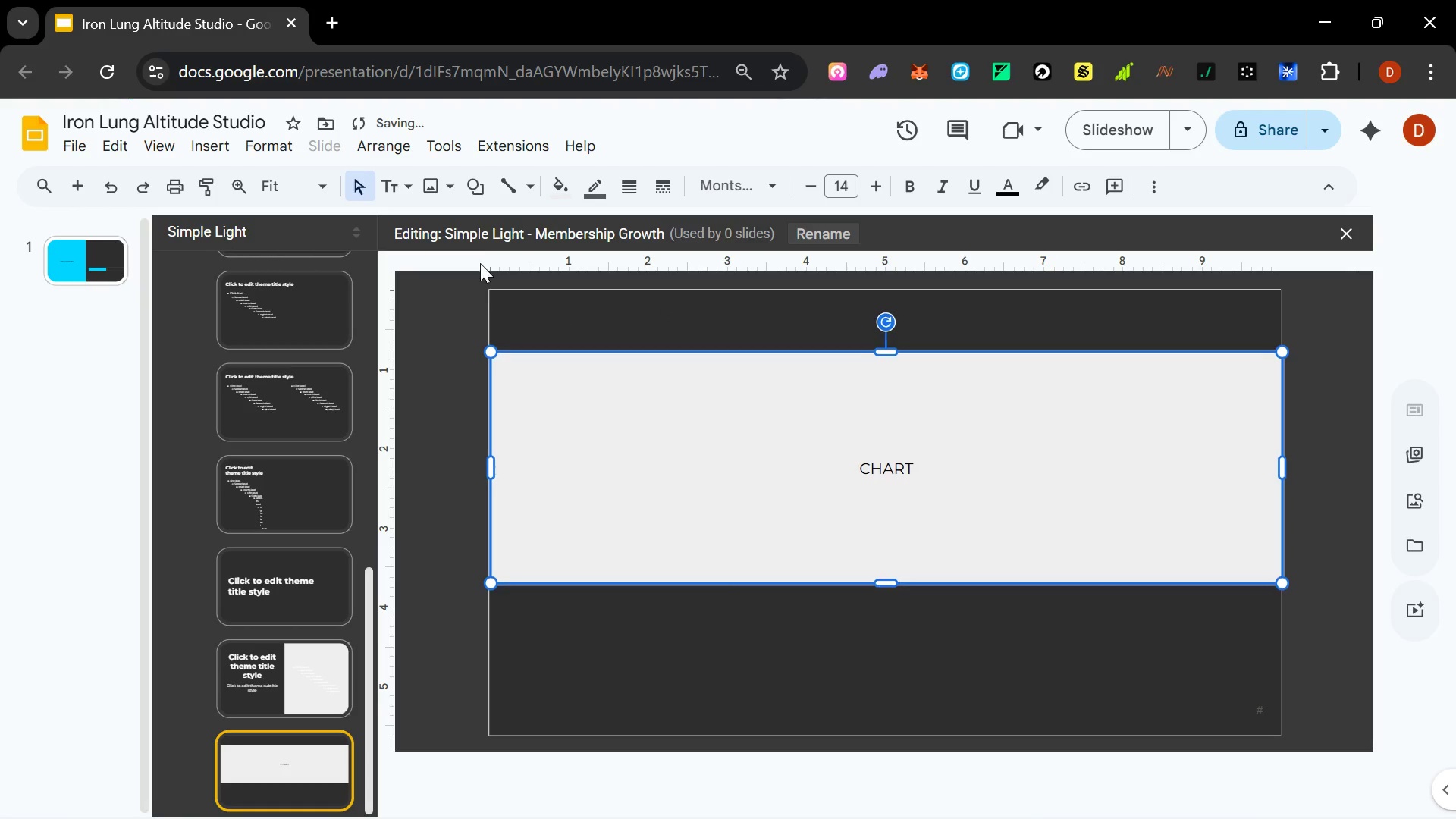 
key(ArrowUp)
 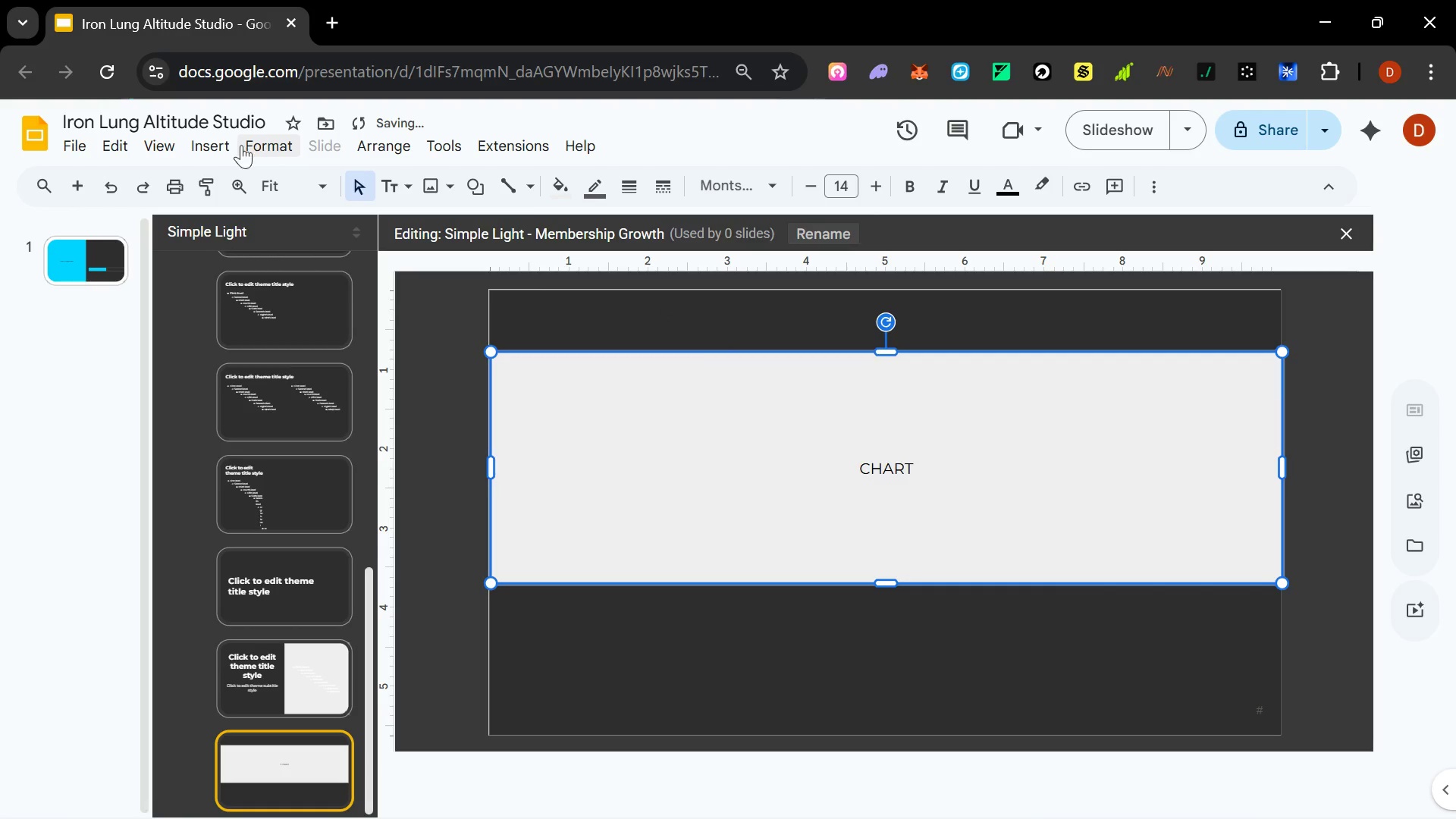 
left_click([217, 145])
 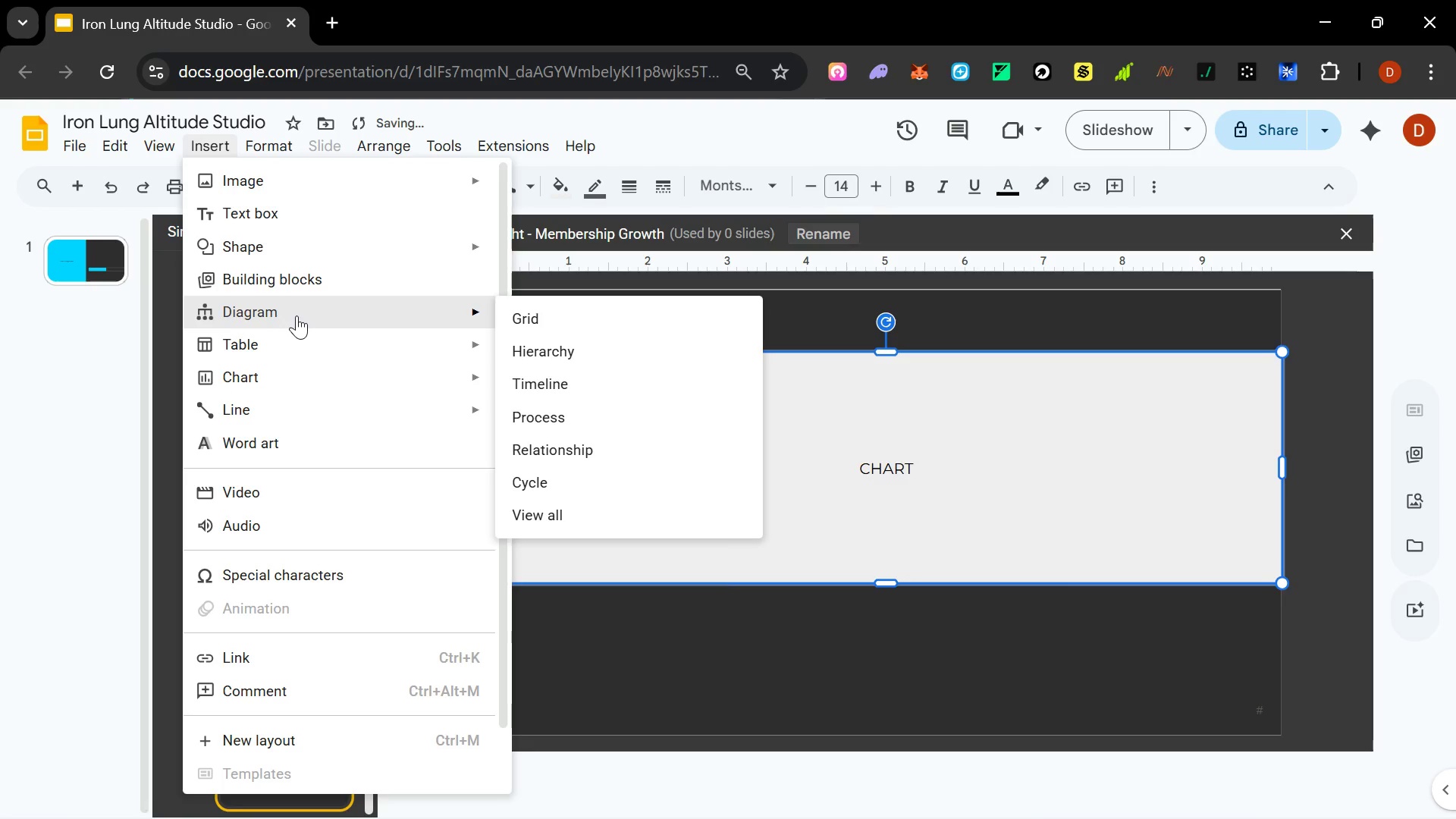 
left_click([601, 322])
 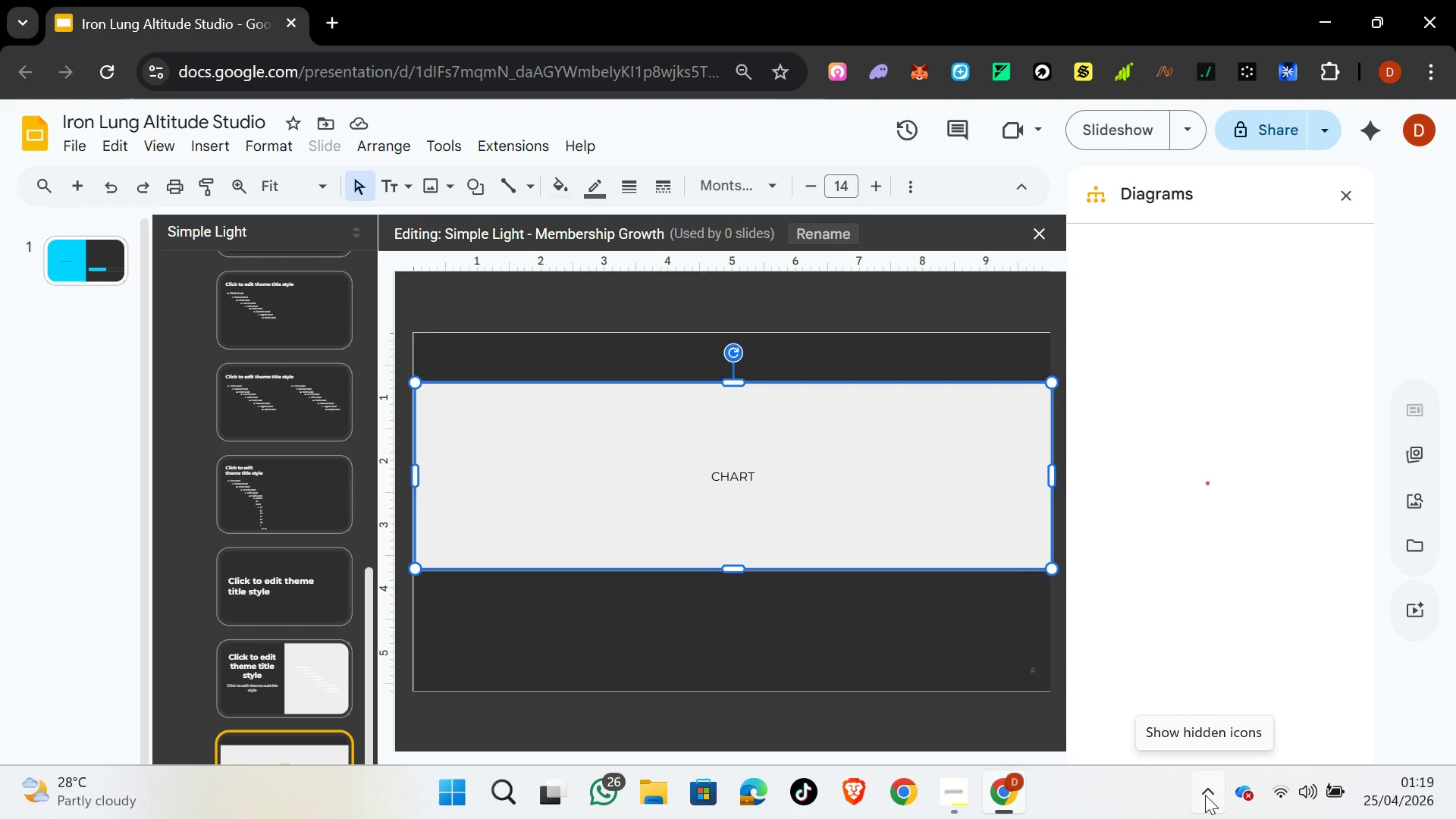 
wait(22.33)
 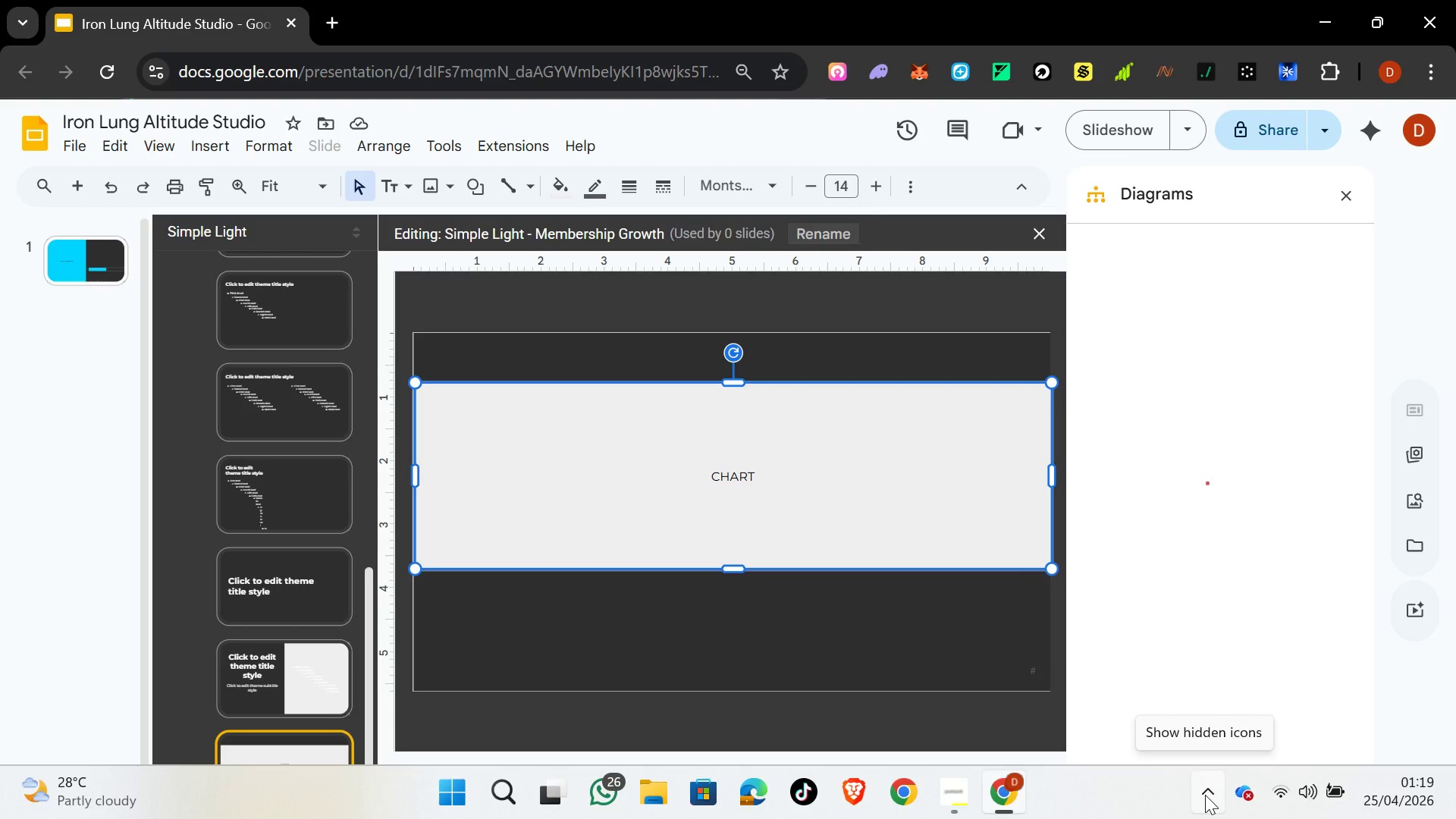 
mouse_move([1258, 774])
 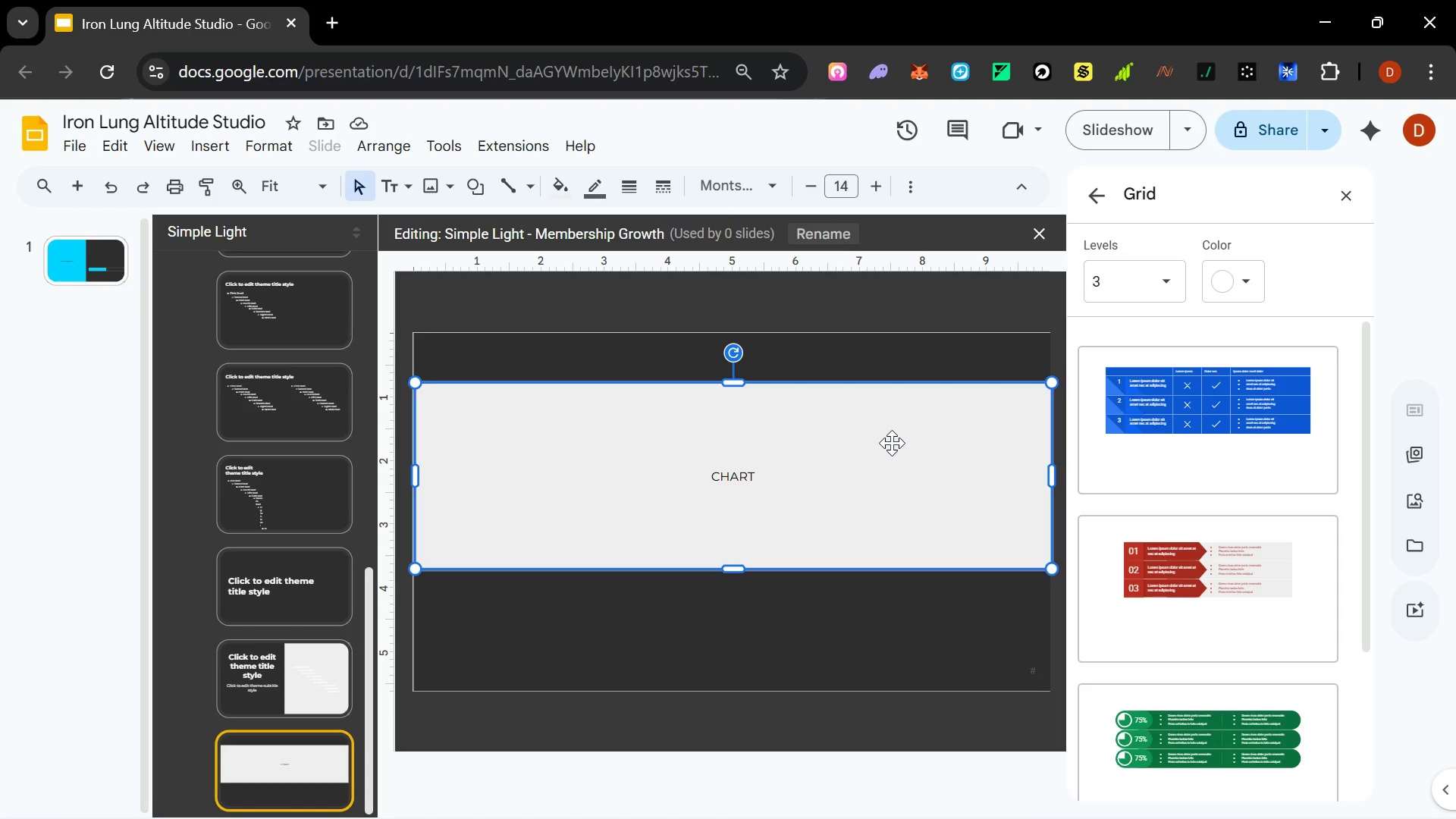 
wait(19.68)
 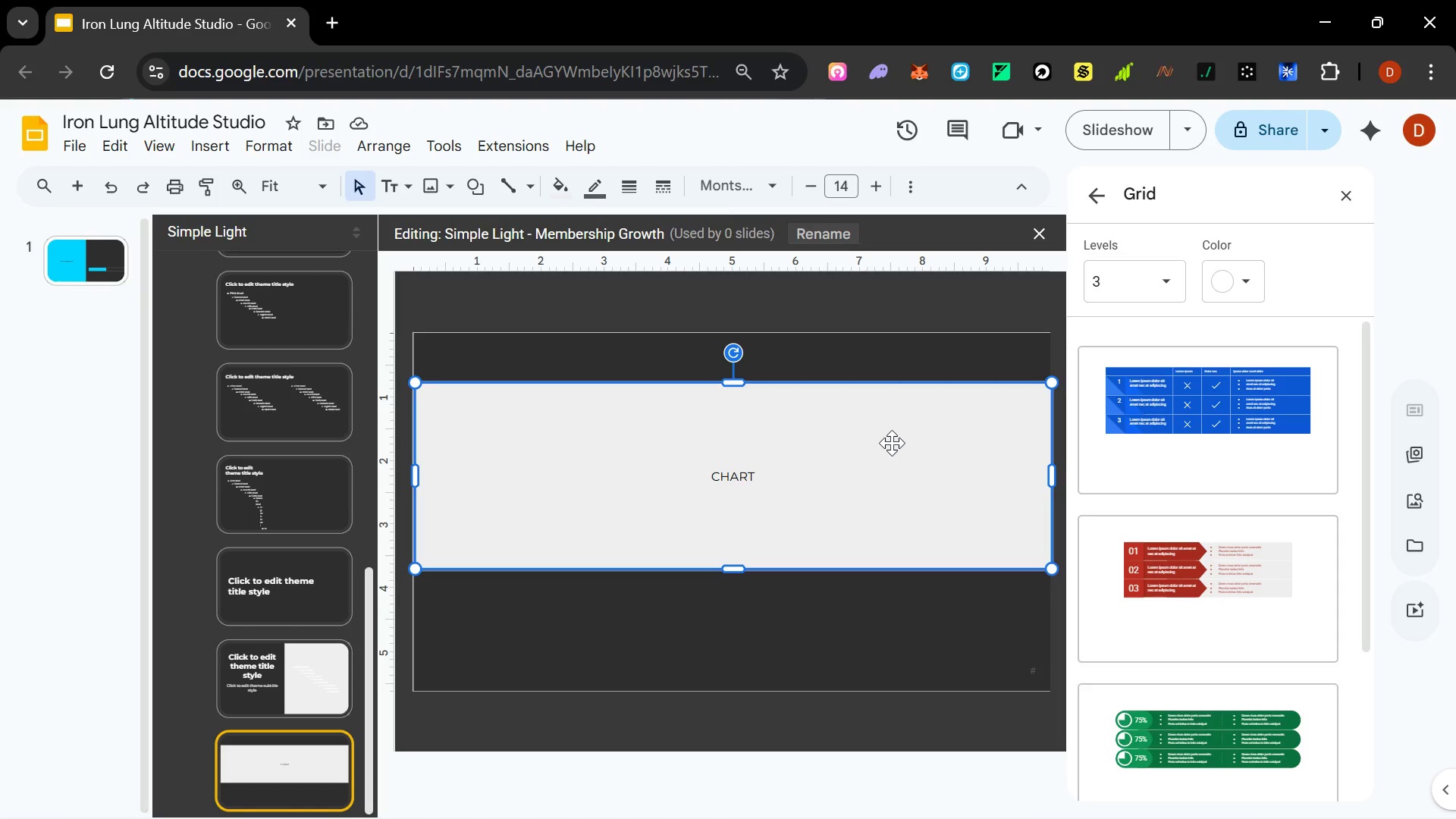 
scroll: coordinate [1244, 552], scroll_direction: down, amount: 8.0
 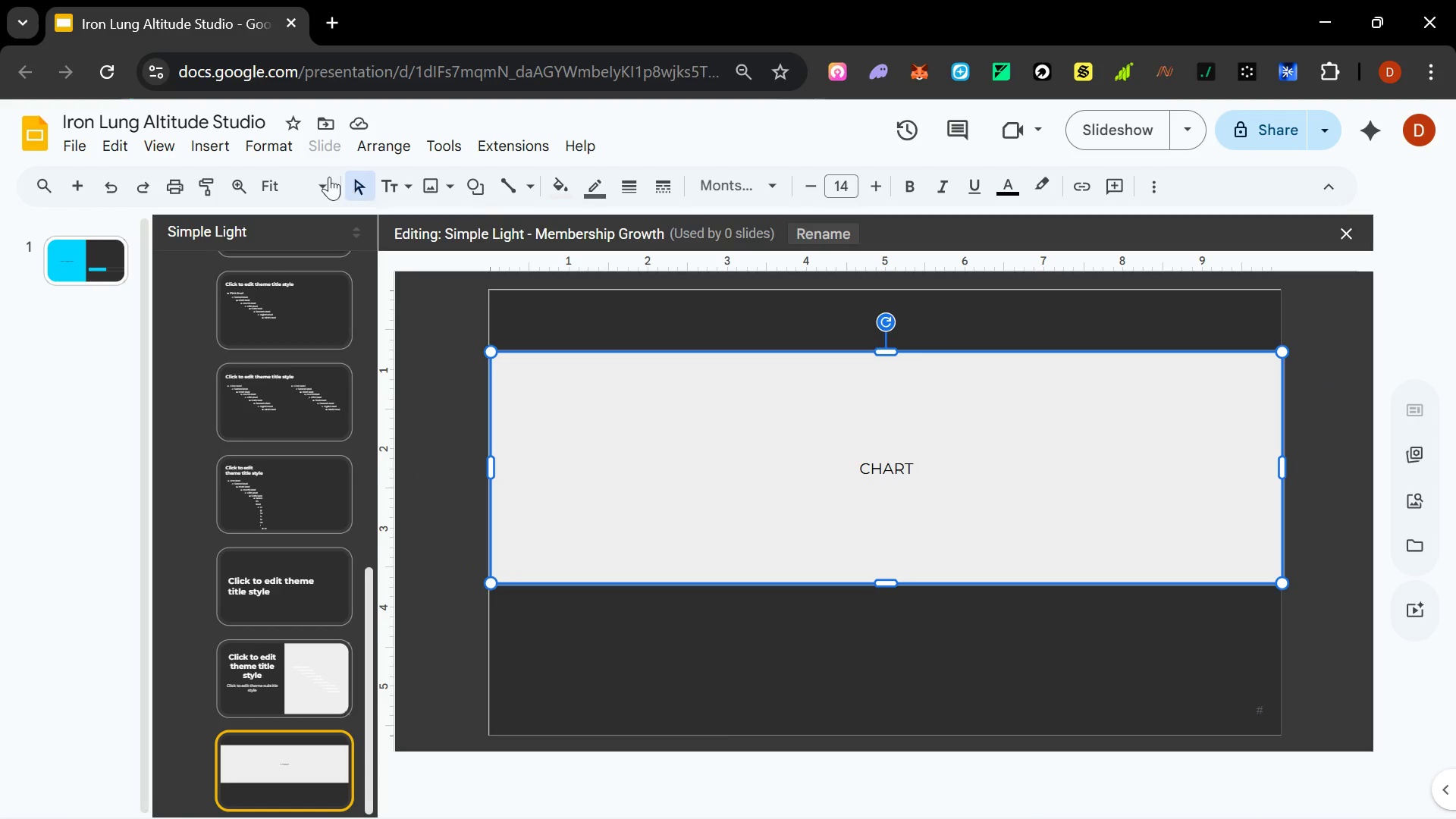 
left_click([196, 143])
 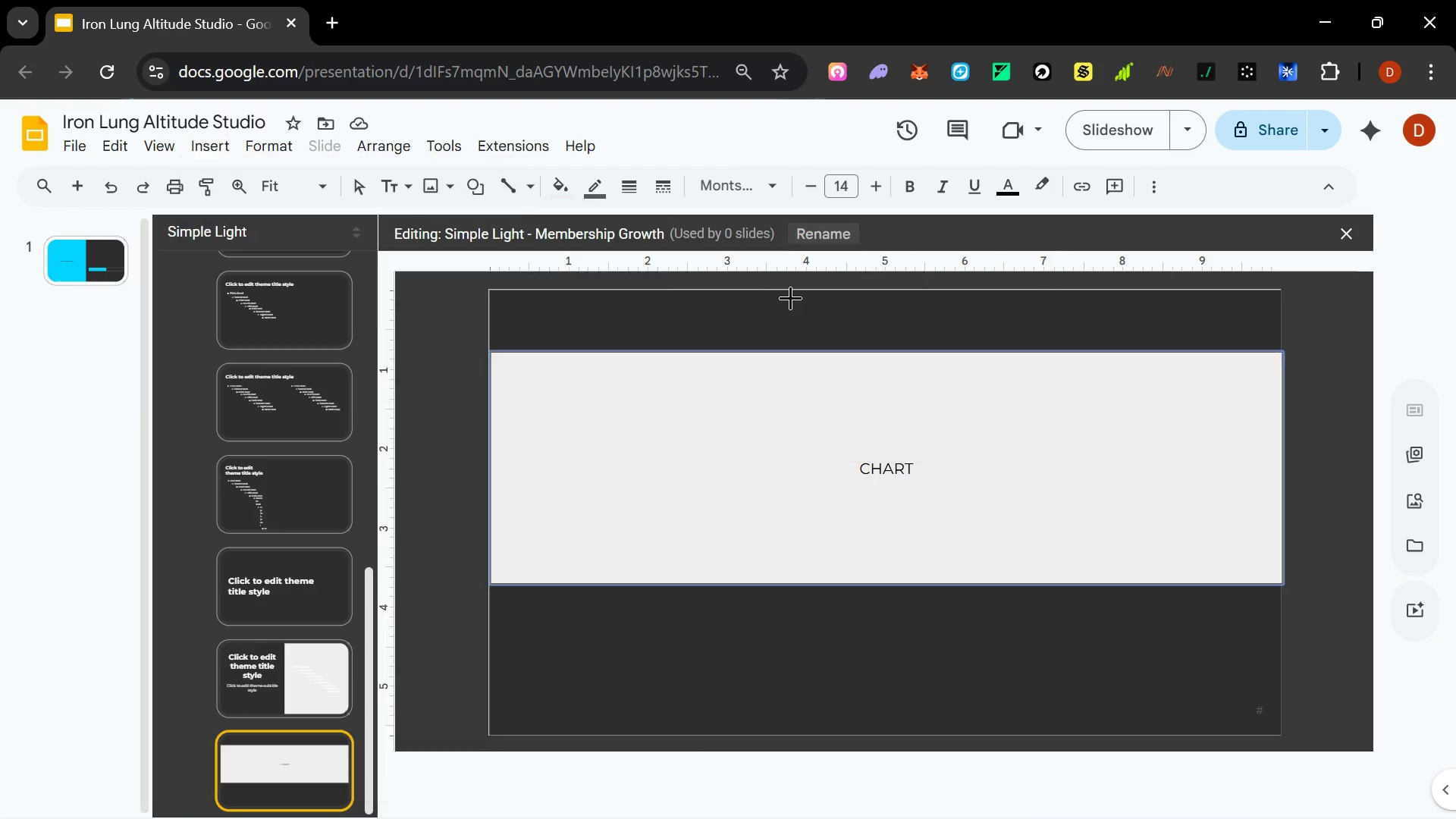 
wait(6.08)
 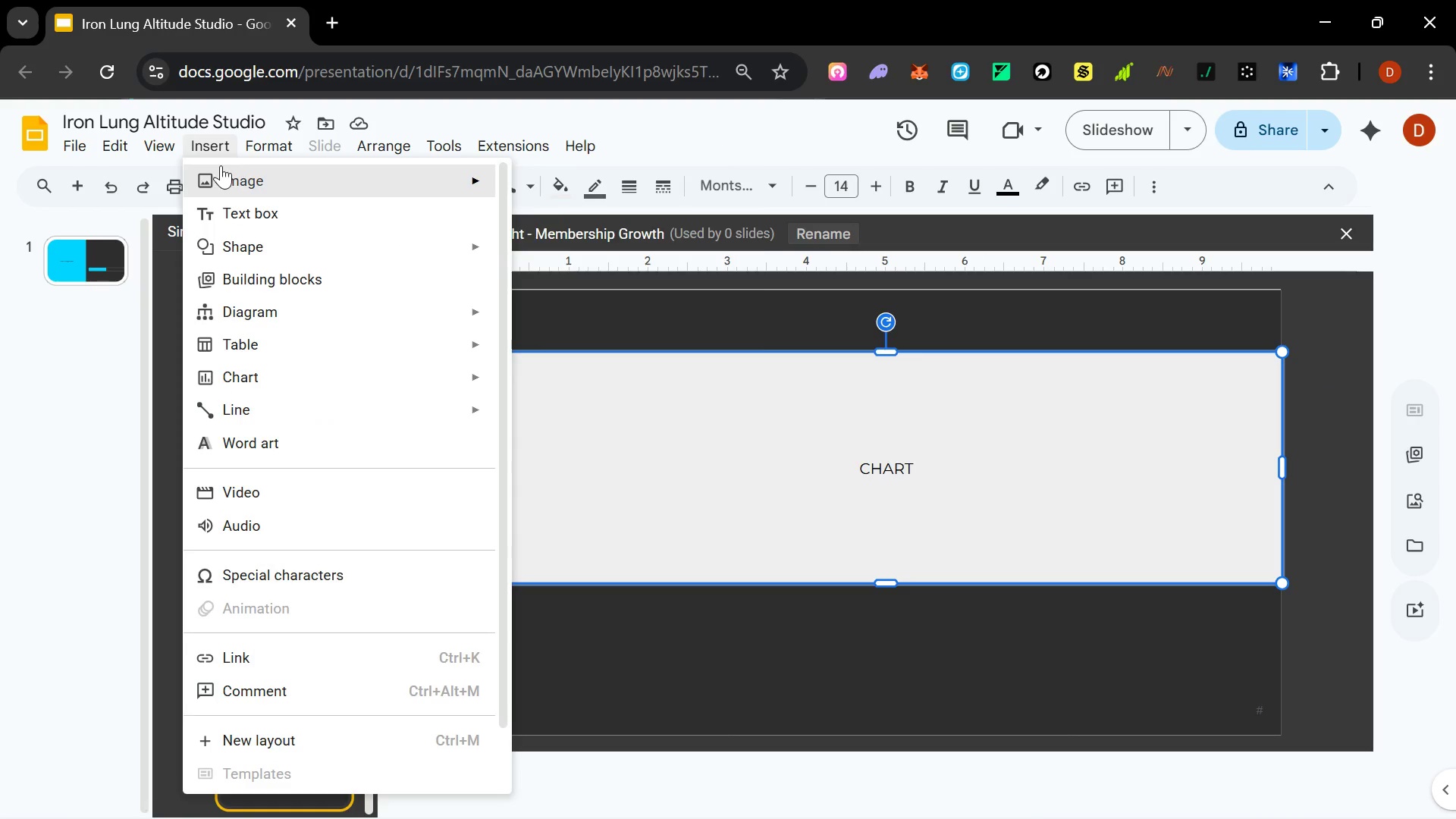 
left_click_drag(start_coordinate=[835, 604], to_coordinate=[947, 686])
 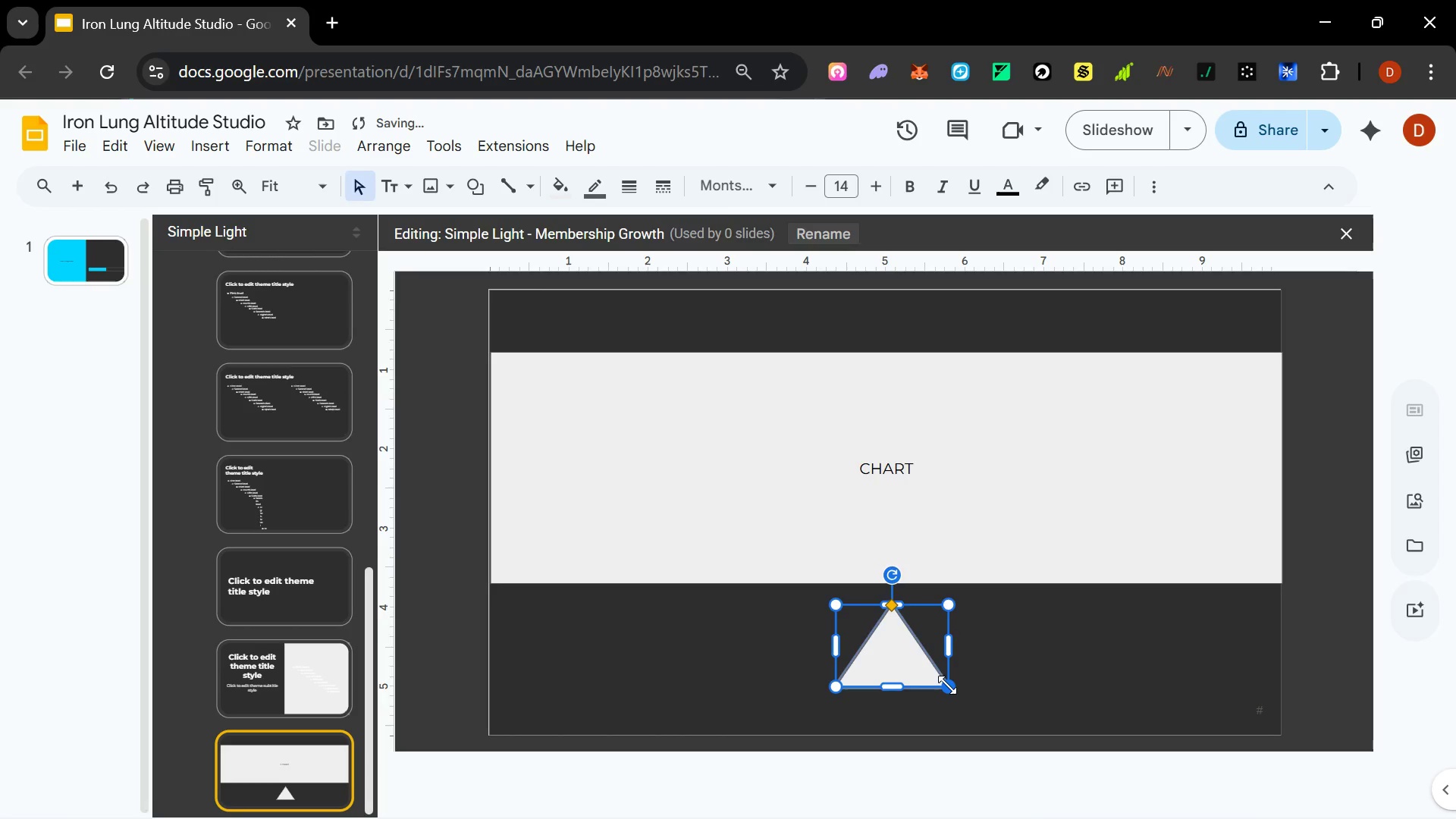 
key(Control+Z)
 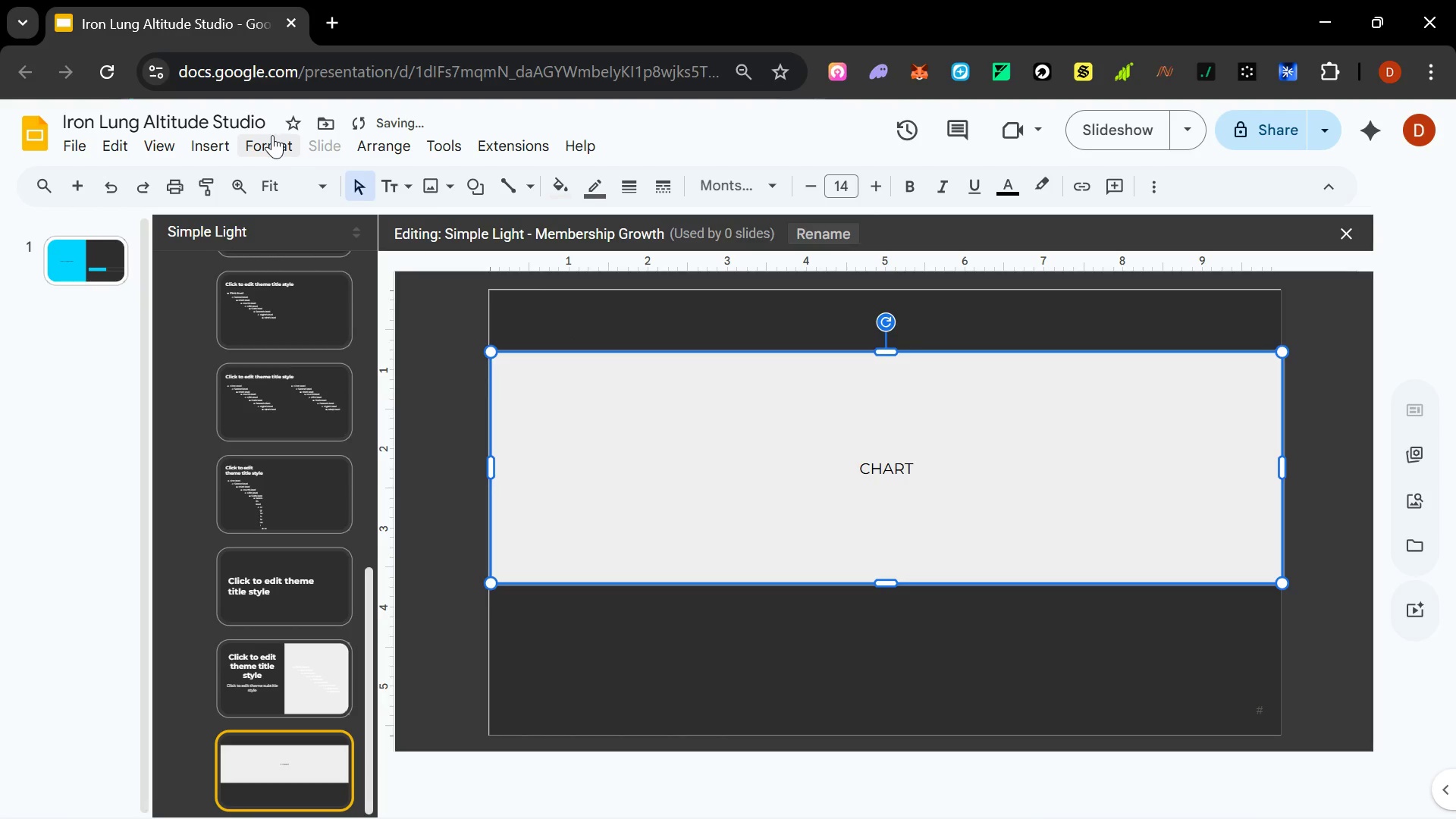 
left_click([215, 141])
 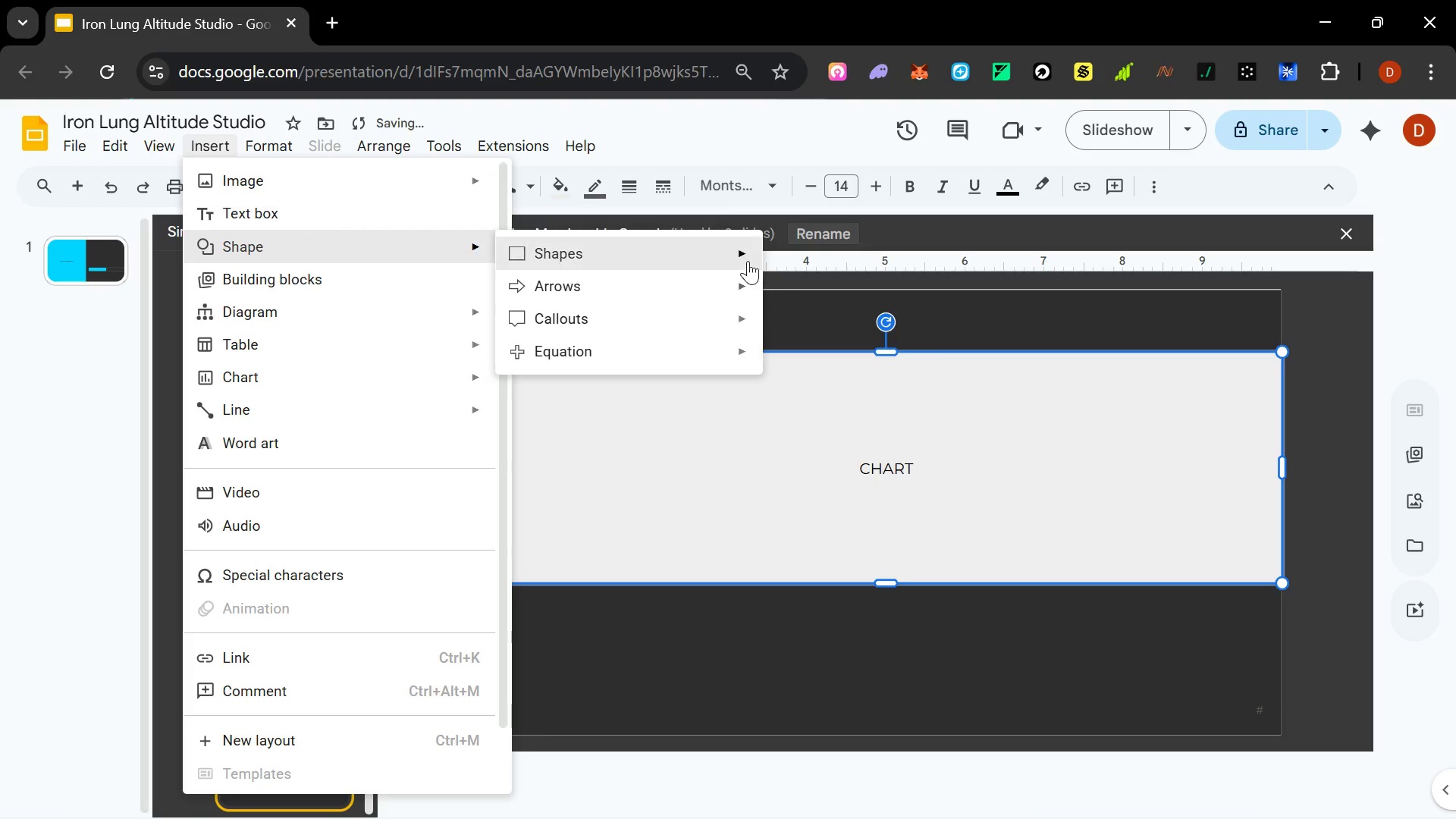 
wait(5.36)
 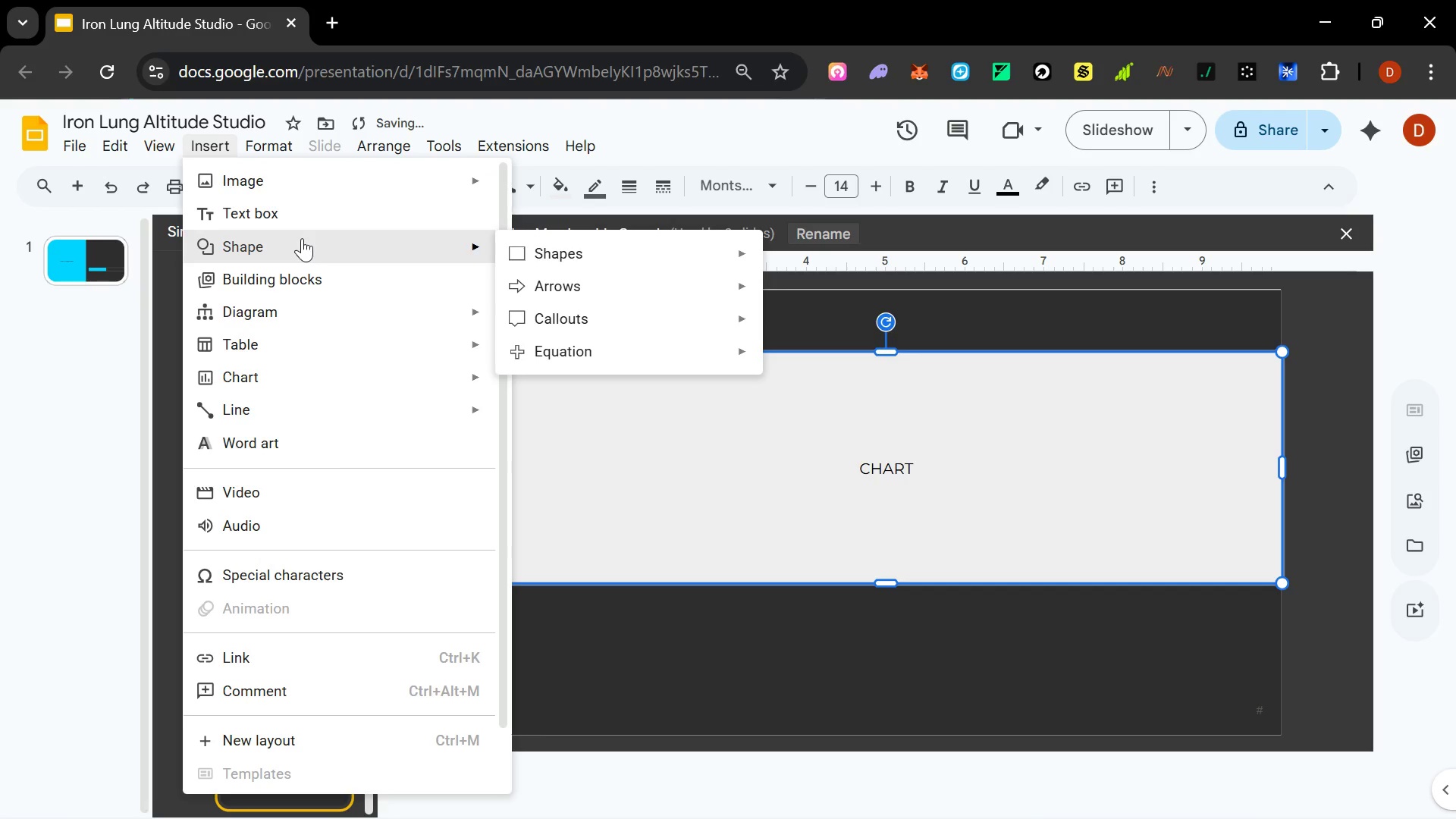 
left_click([775, 296])
 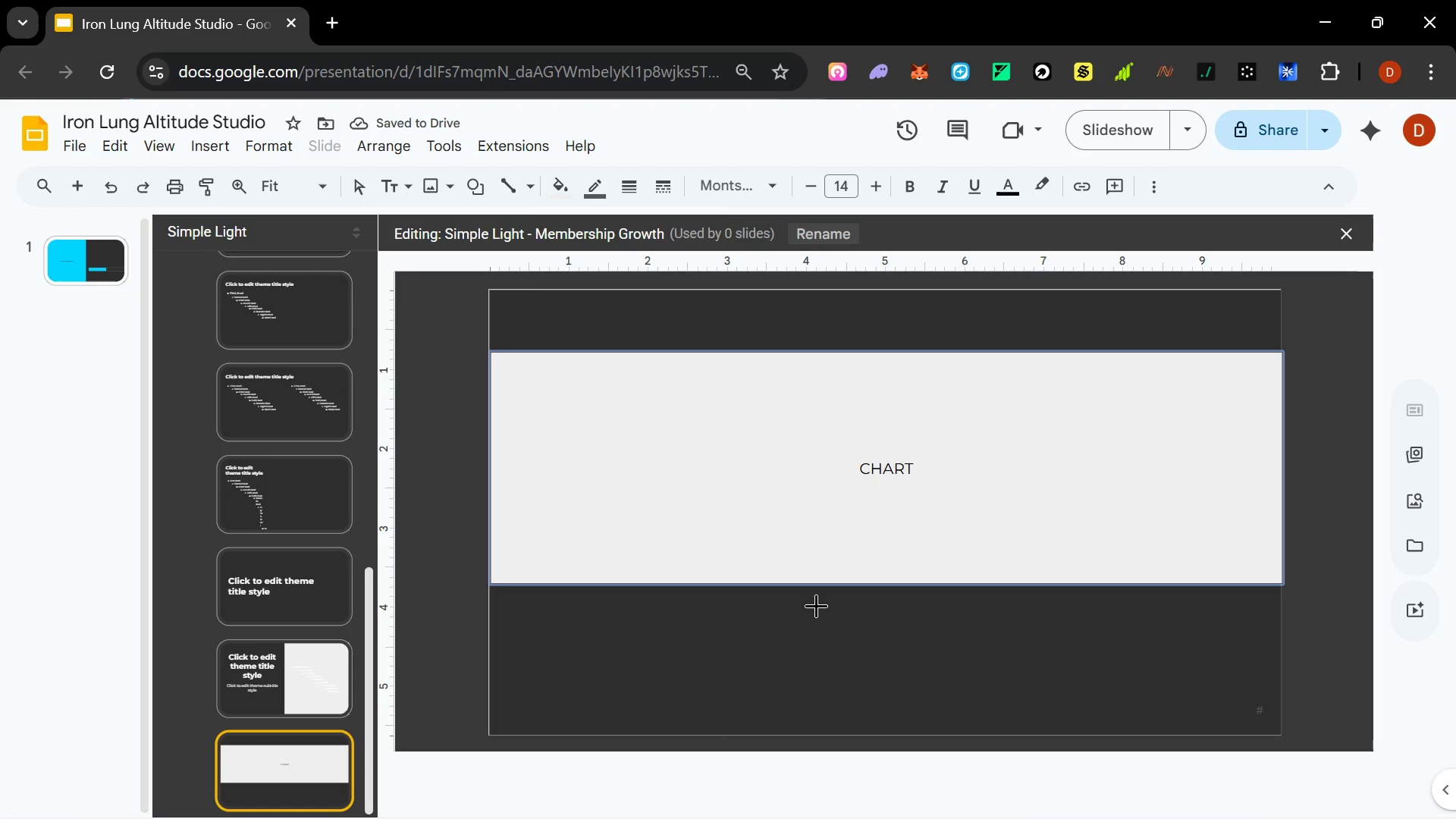 
left_click_drag(start_coordinate=[817, 604], to_coordinate=[916, 676])
 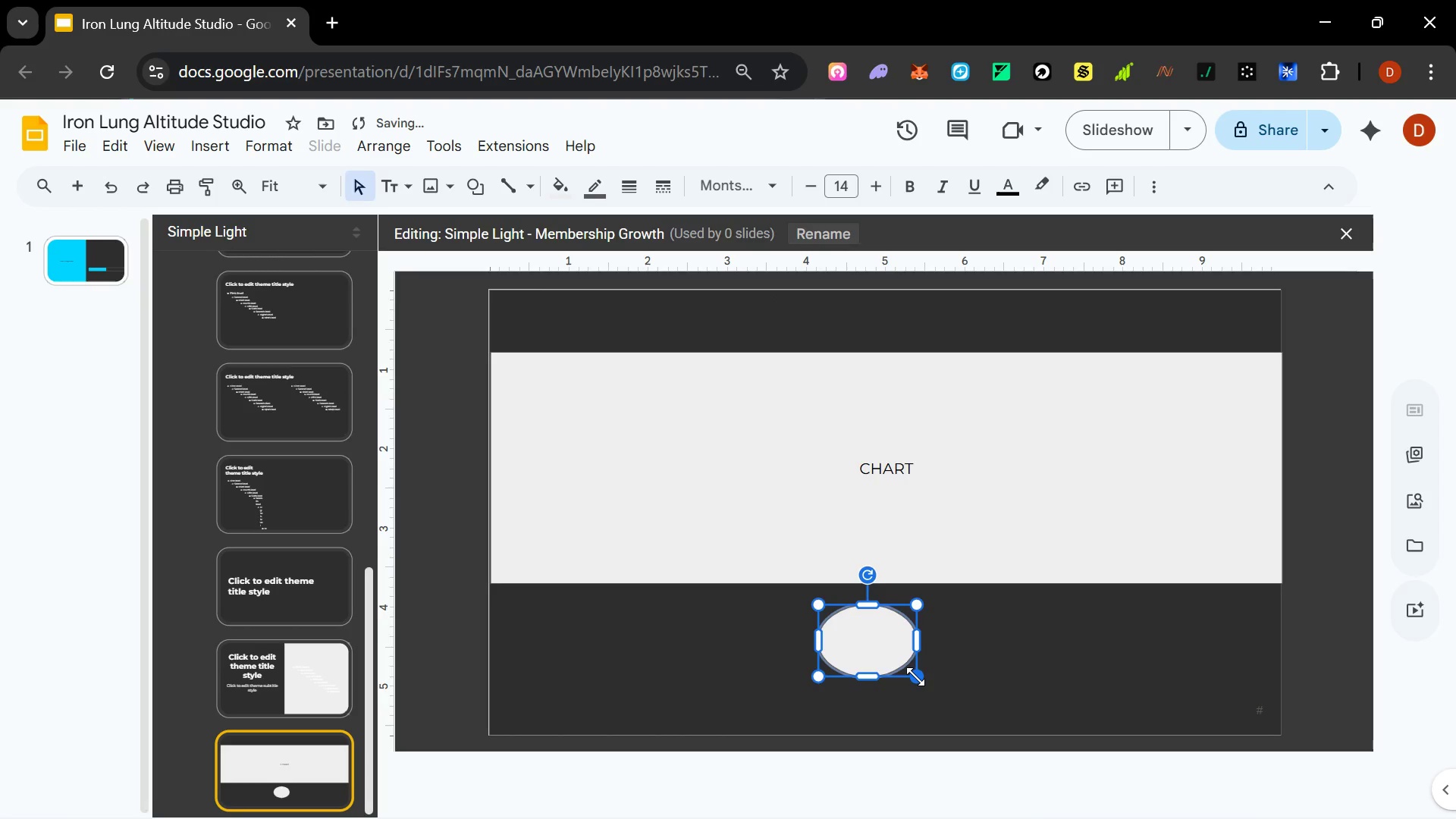 
left_click_drag(start_coordinate=[862, 634], to_coordinate=[879, 629])
 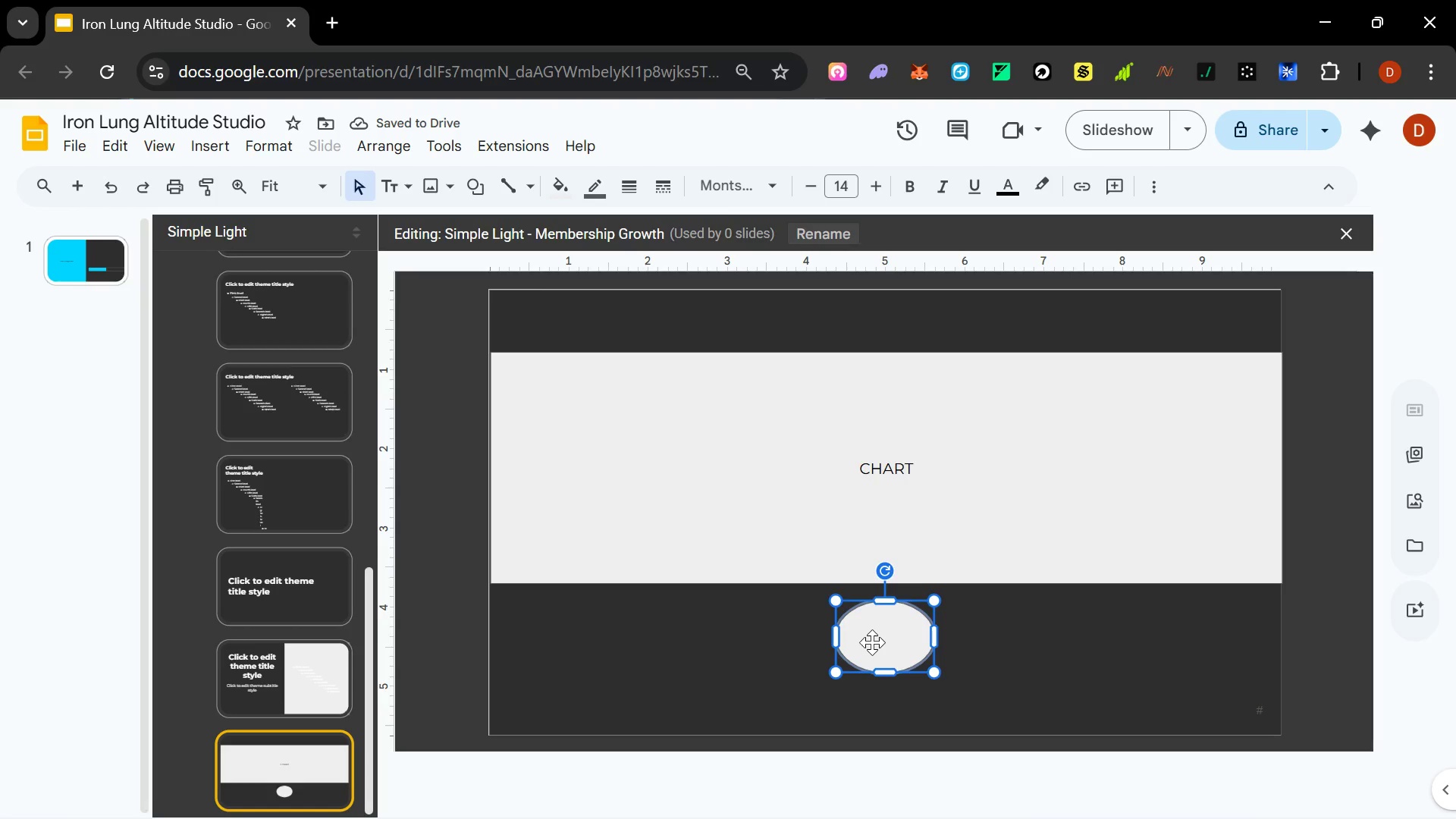 
wait(5.95)
 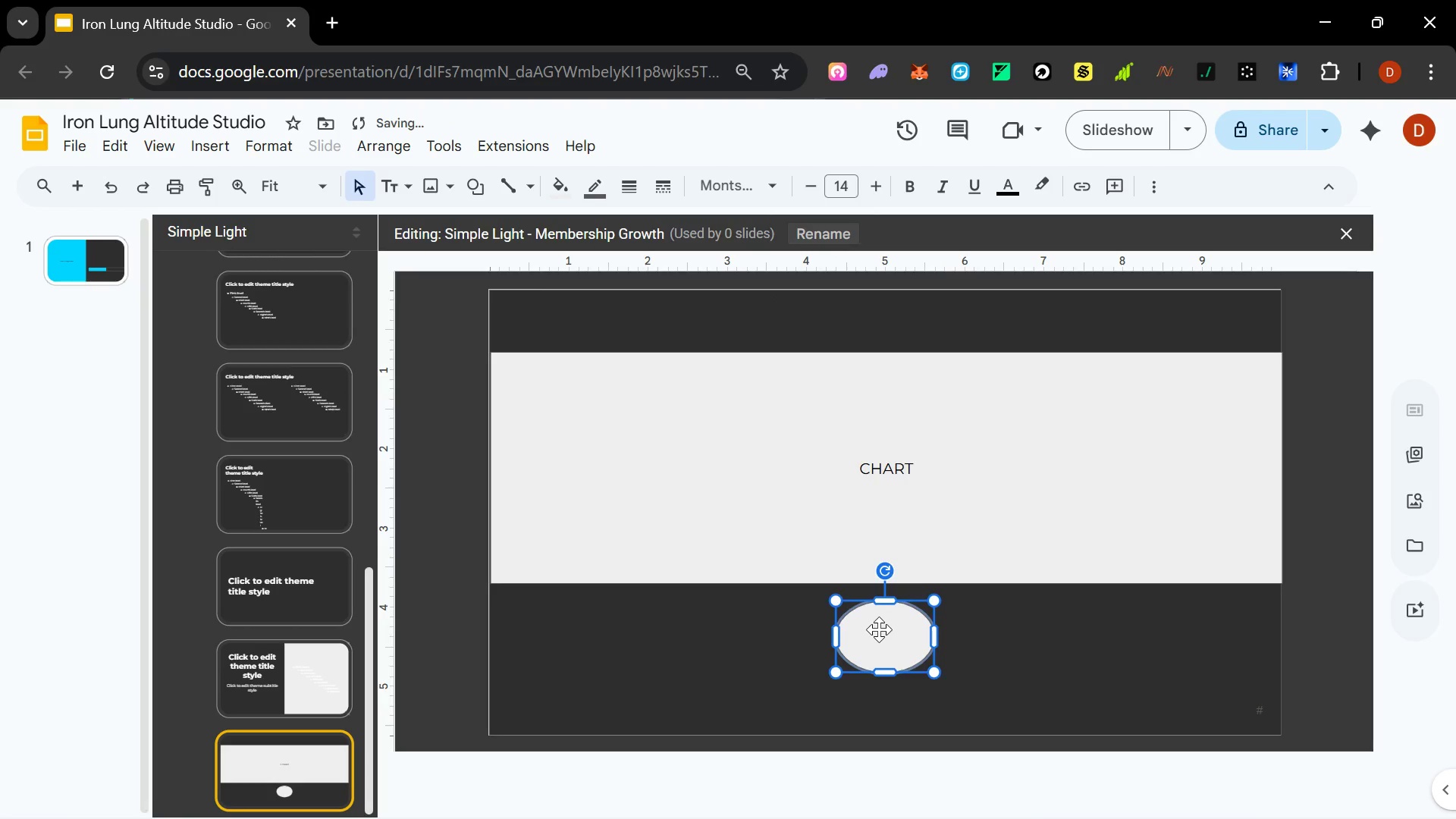 
double_click([877, 639])
 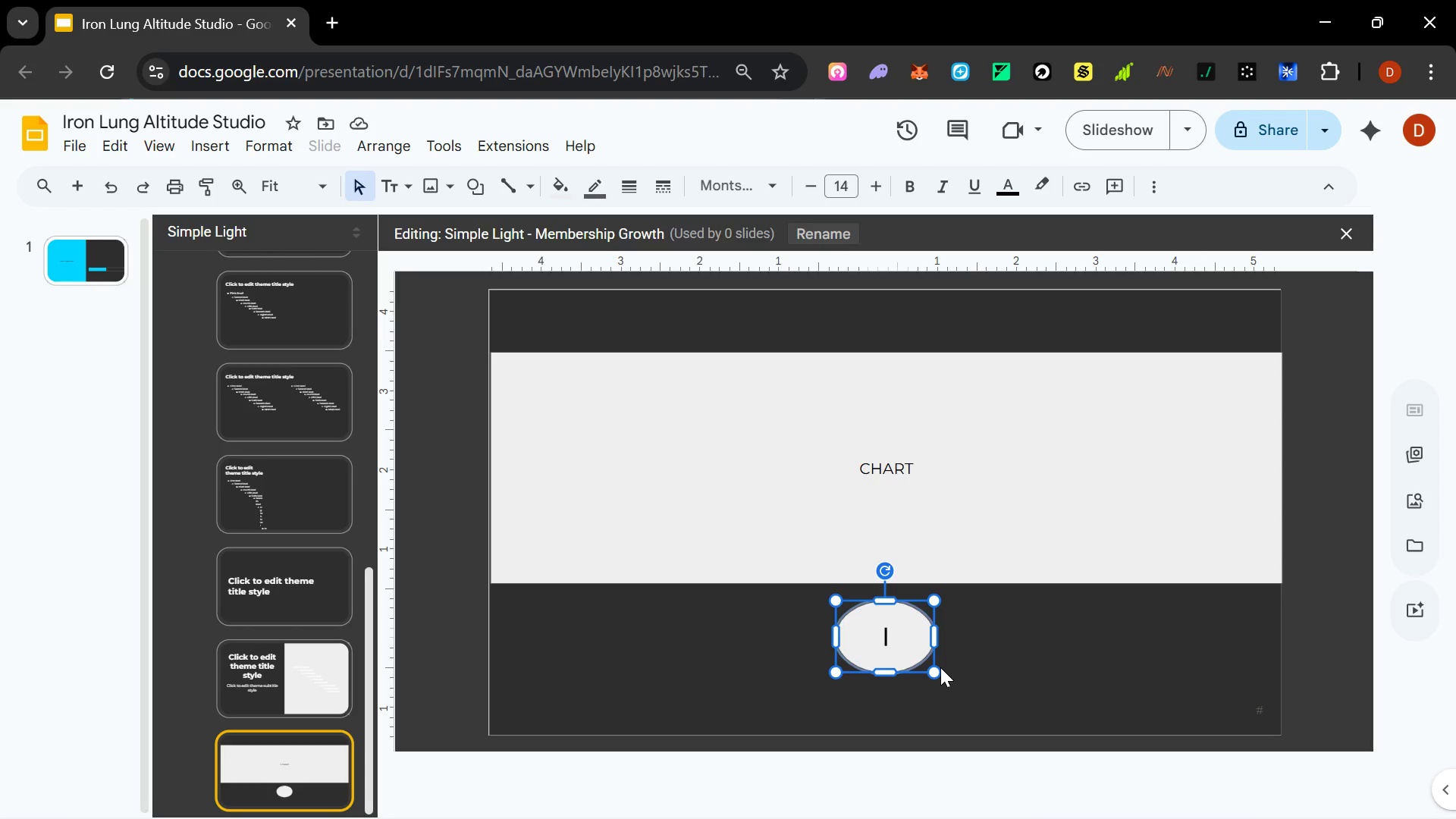 
hold_key(key=ShiftLeft, duration=1.5)
 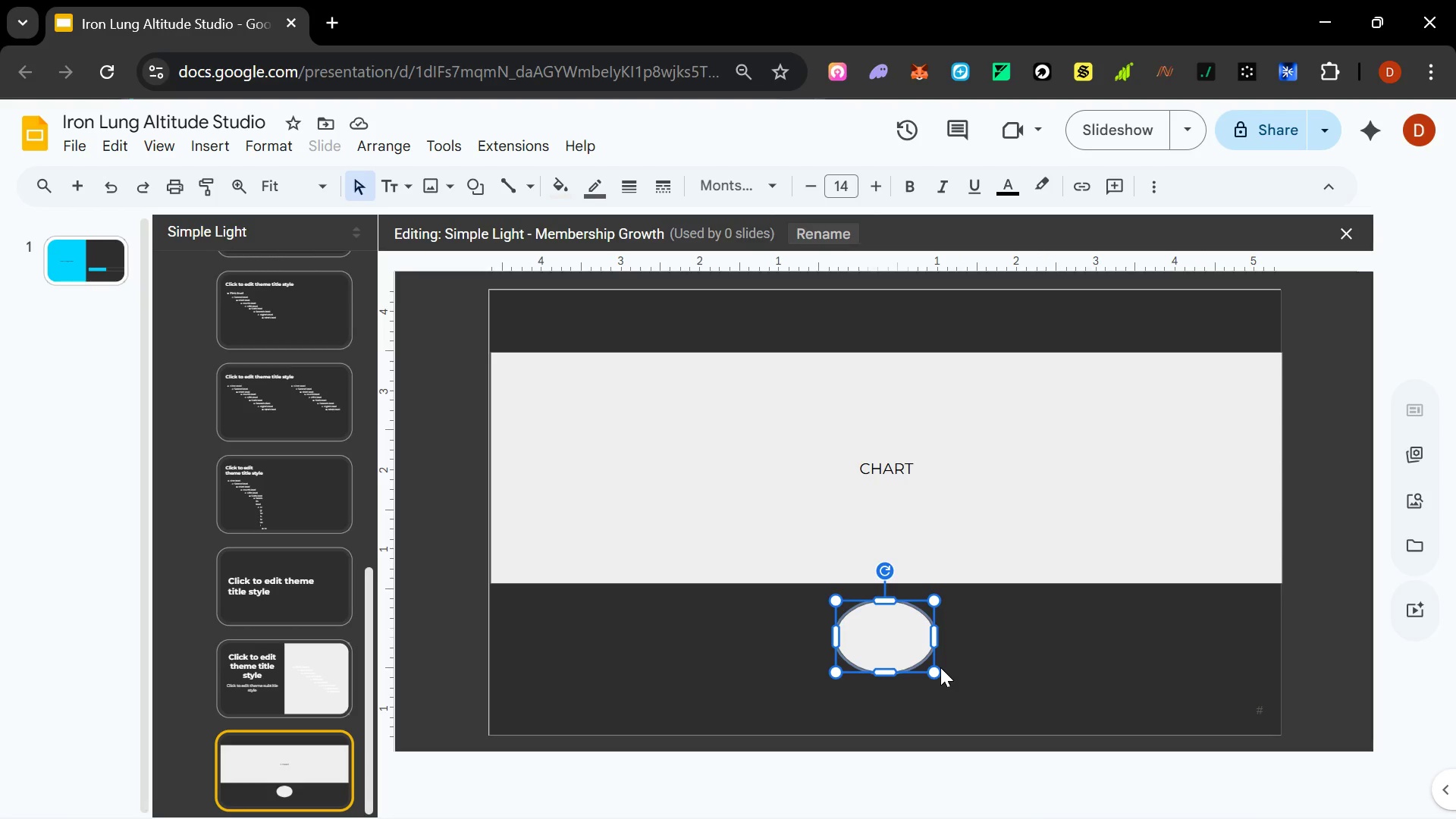 
hold_key(key=ShiftLeft, duration=0.41)
 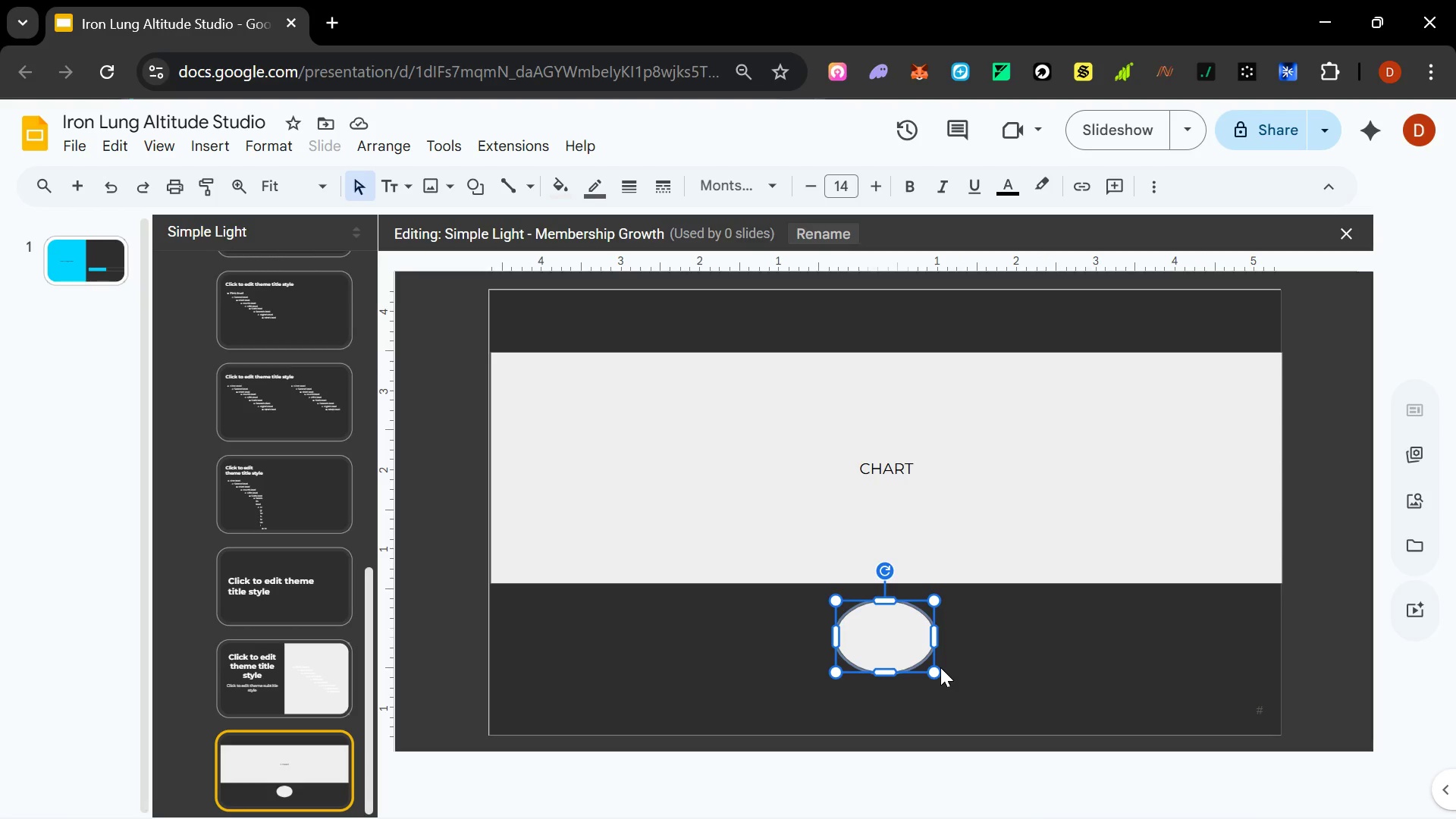 
type(%sUMM)
key(Backspace)
key(Backspace)
key(Backspace)
key(Backspace)
type(Summary)
 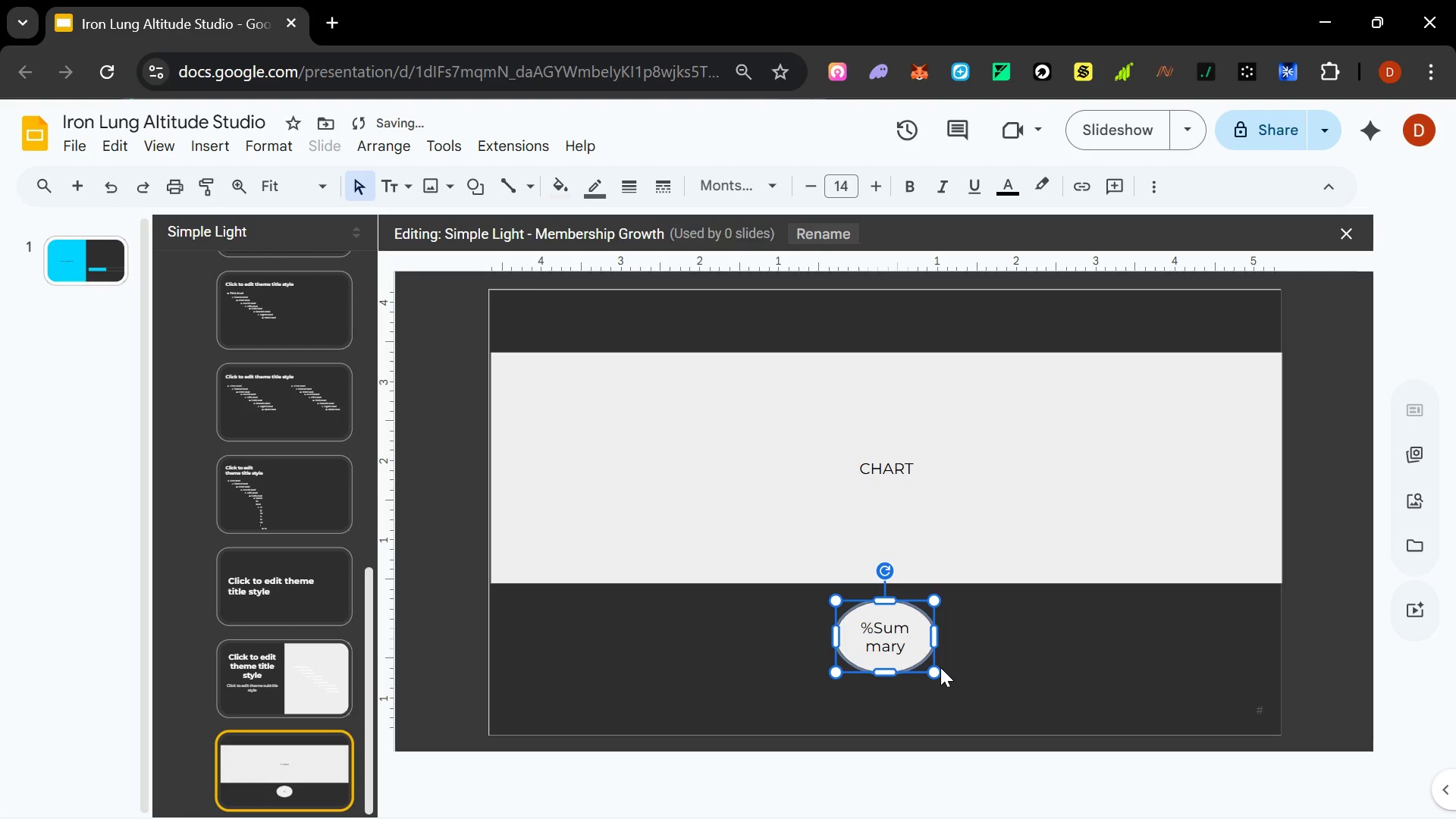 
wait(5.73)
 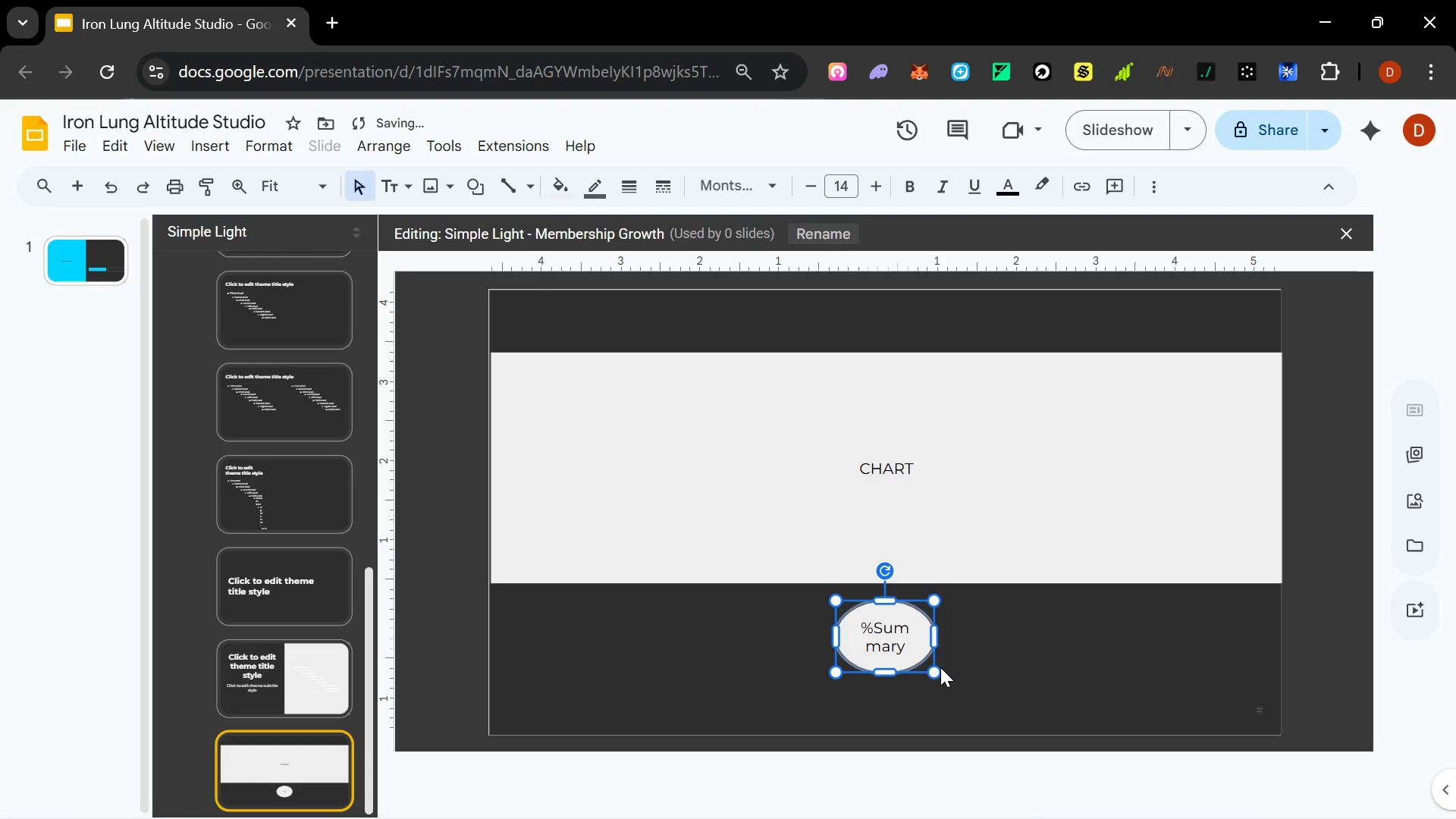 
left_click([598, 646])
 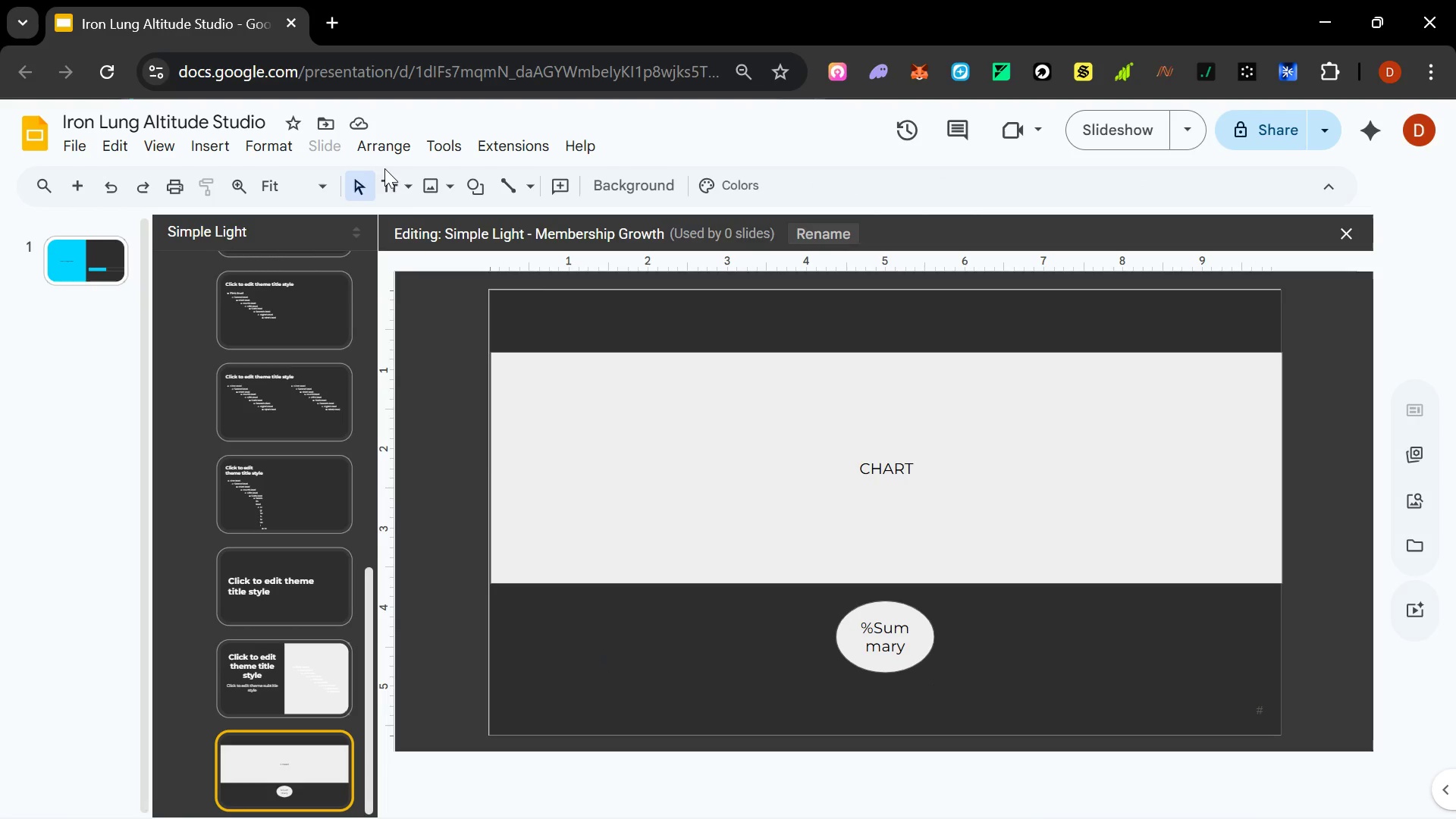 
left_click([391, 182])
 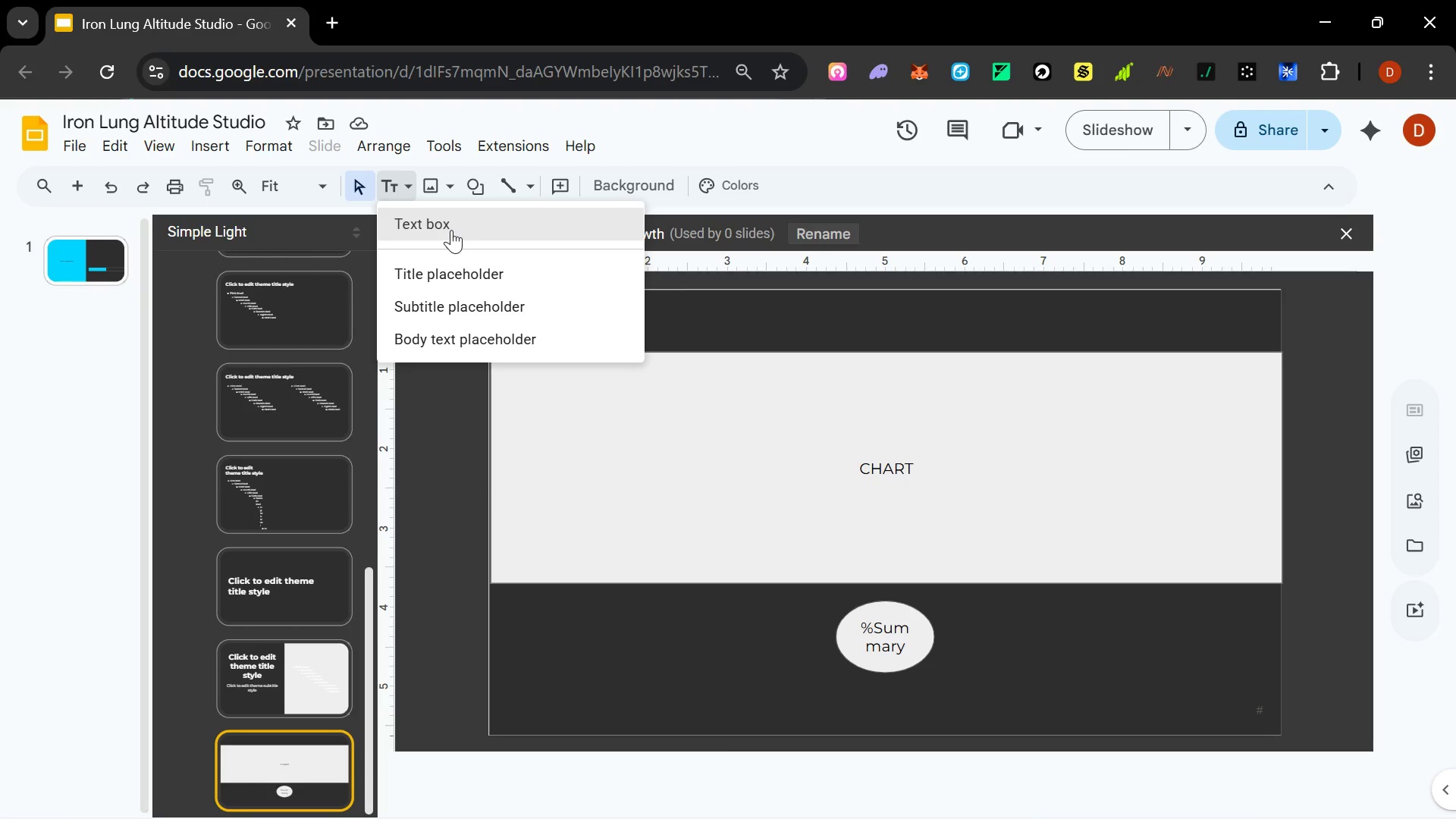 
left_click([482, 341])
 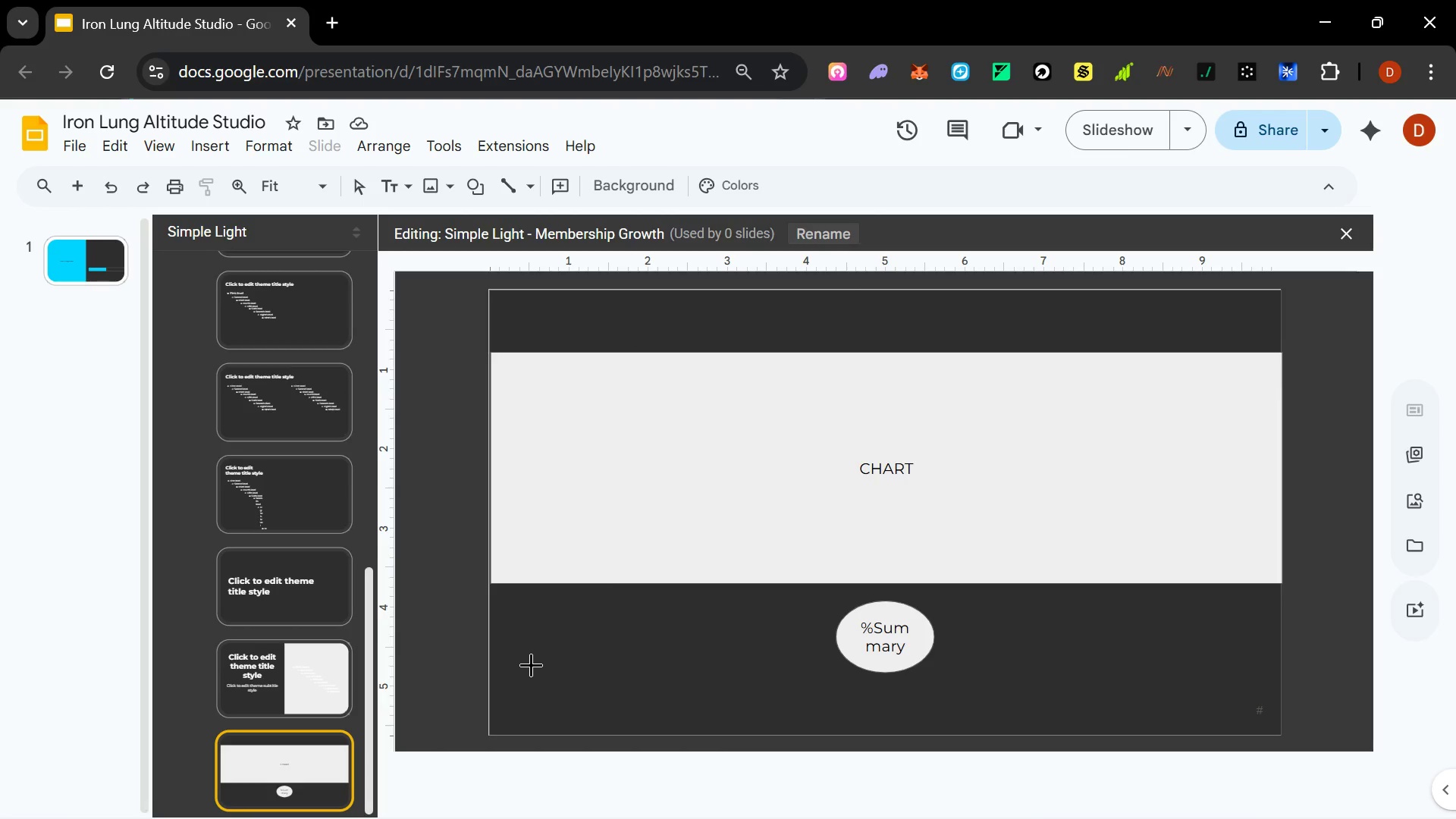 
left_click_drag(start_coordinate=[531, 670], to_coordinate=[1257, 702])
 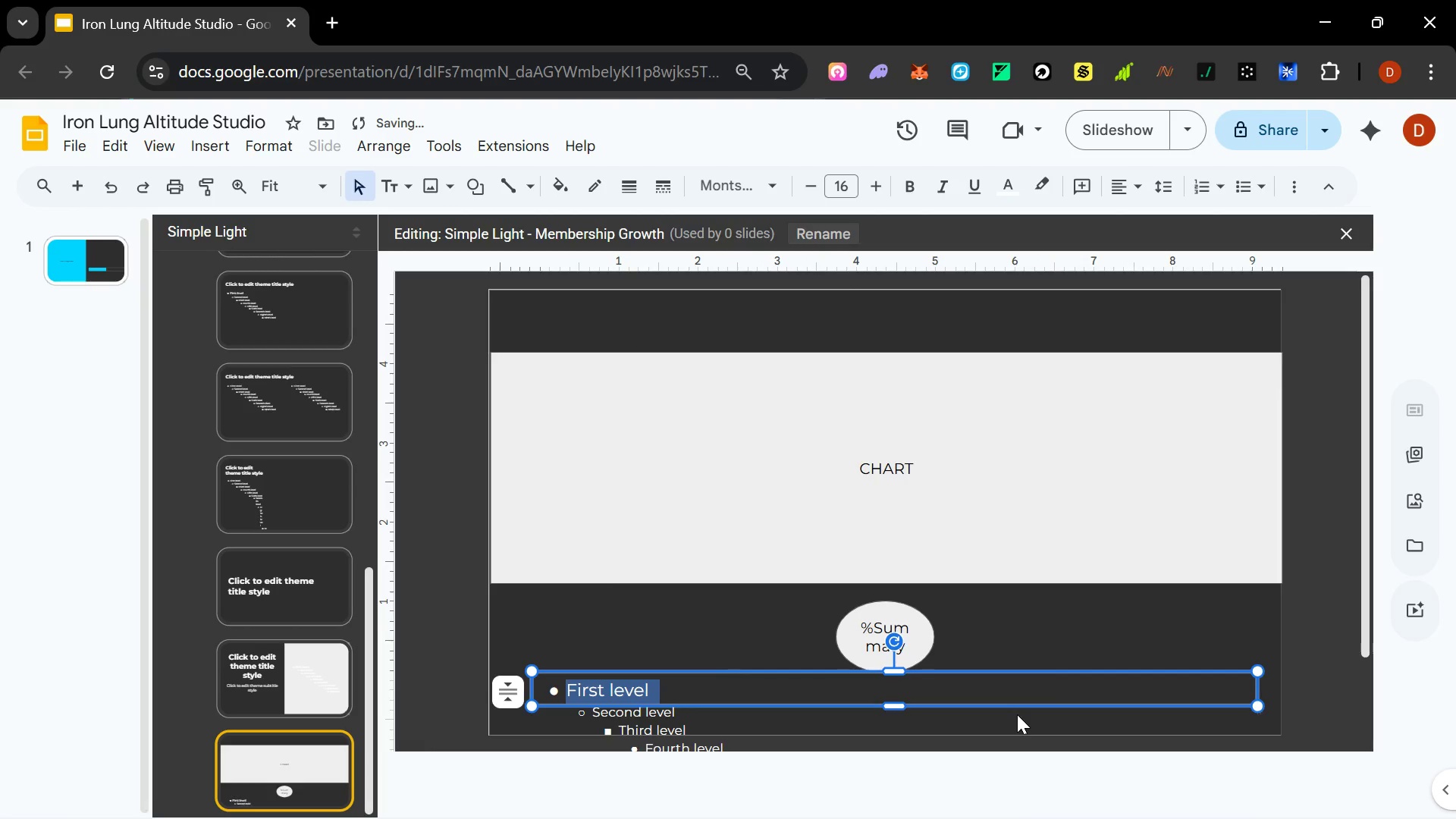 
hold_key(key=ControlLeft, duration=0.92)
 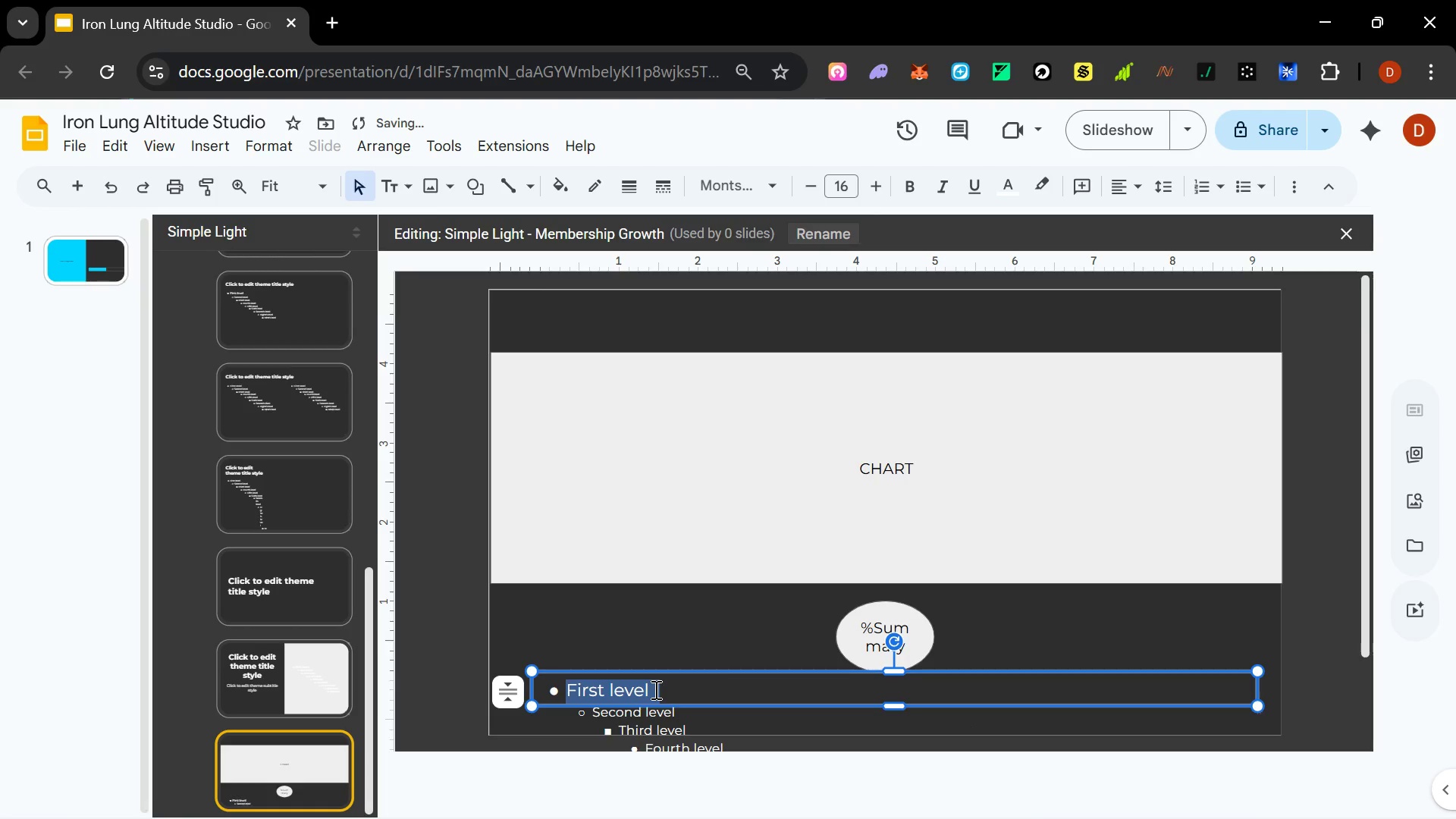 
key(Backspace)
 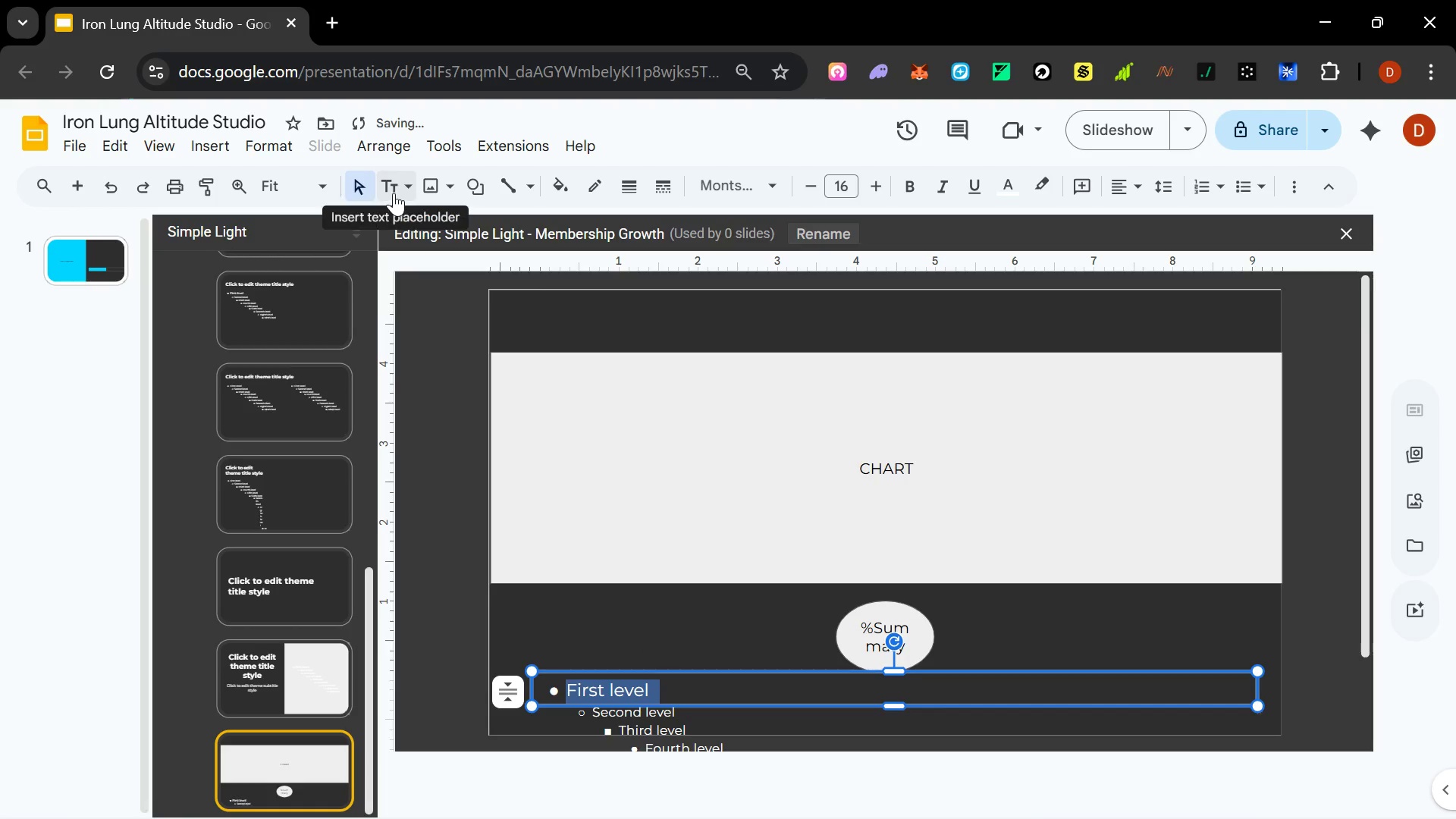 
left_click([406, 187])
 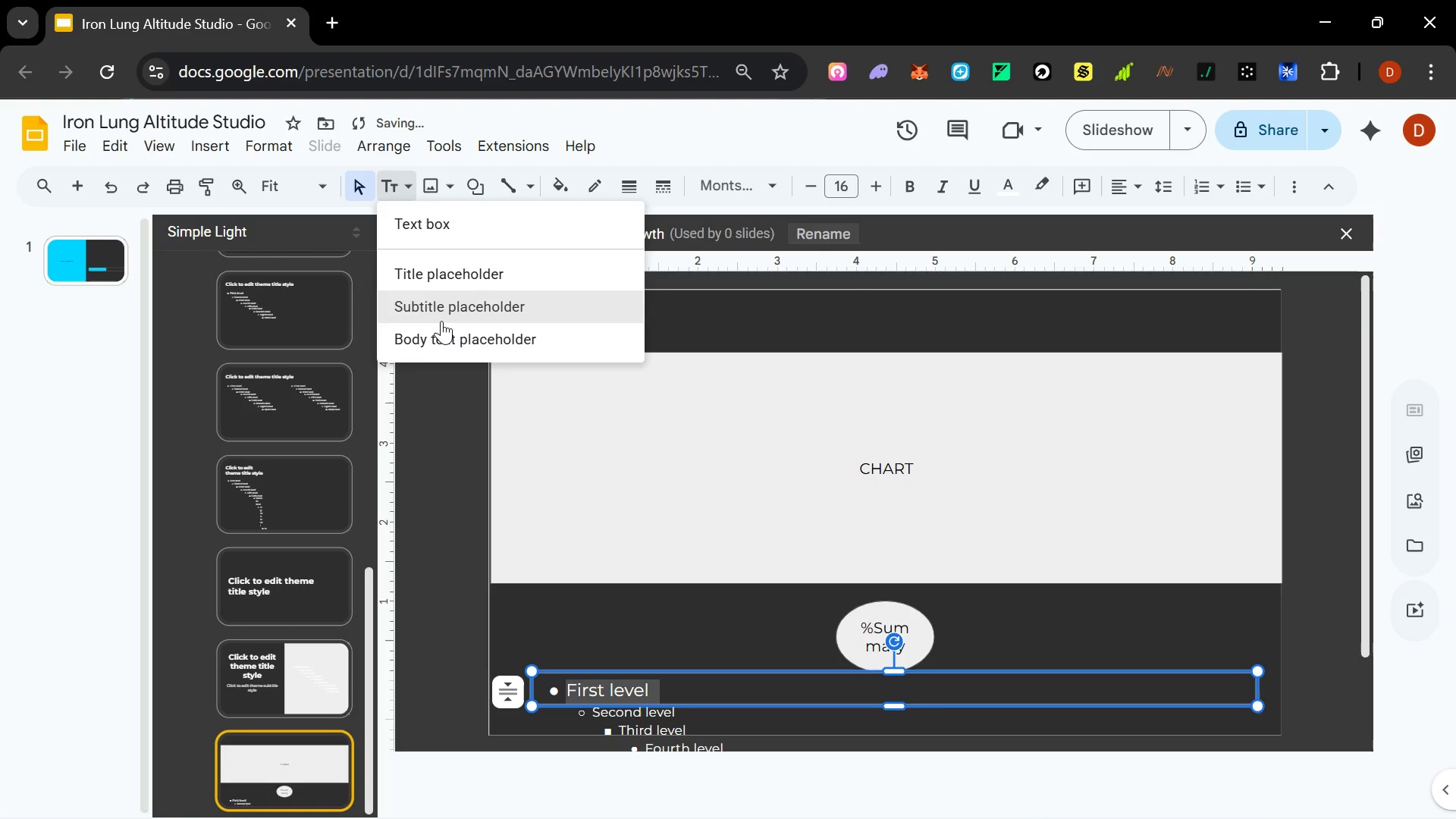 
left_click([445, 328])
 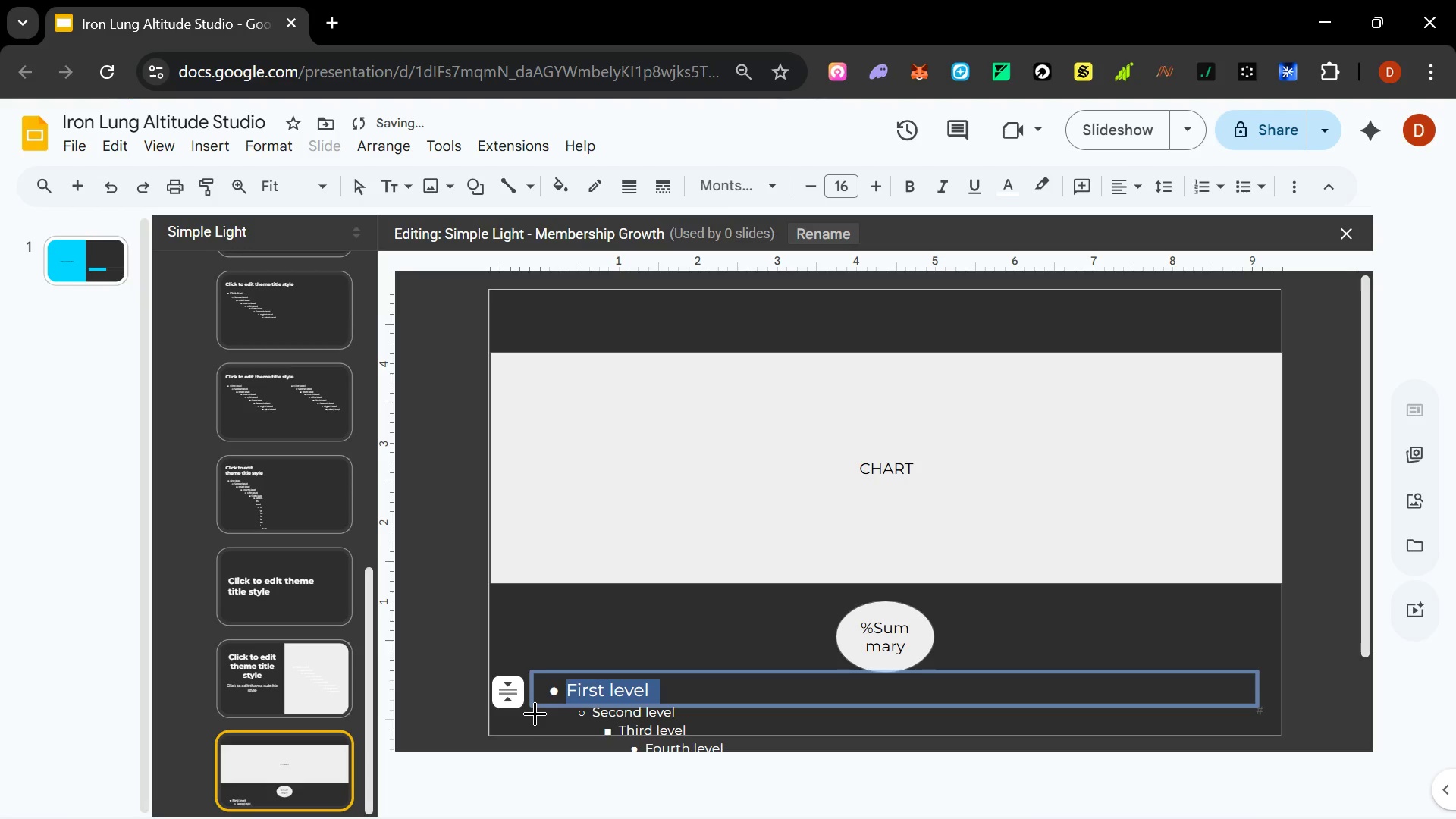 
left_click_drag(start_coordinate=[535, 711], to_coordinate=[1257, 725])
 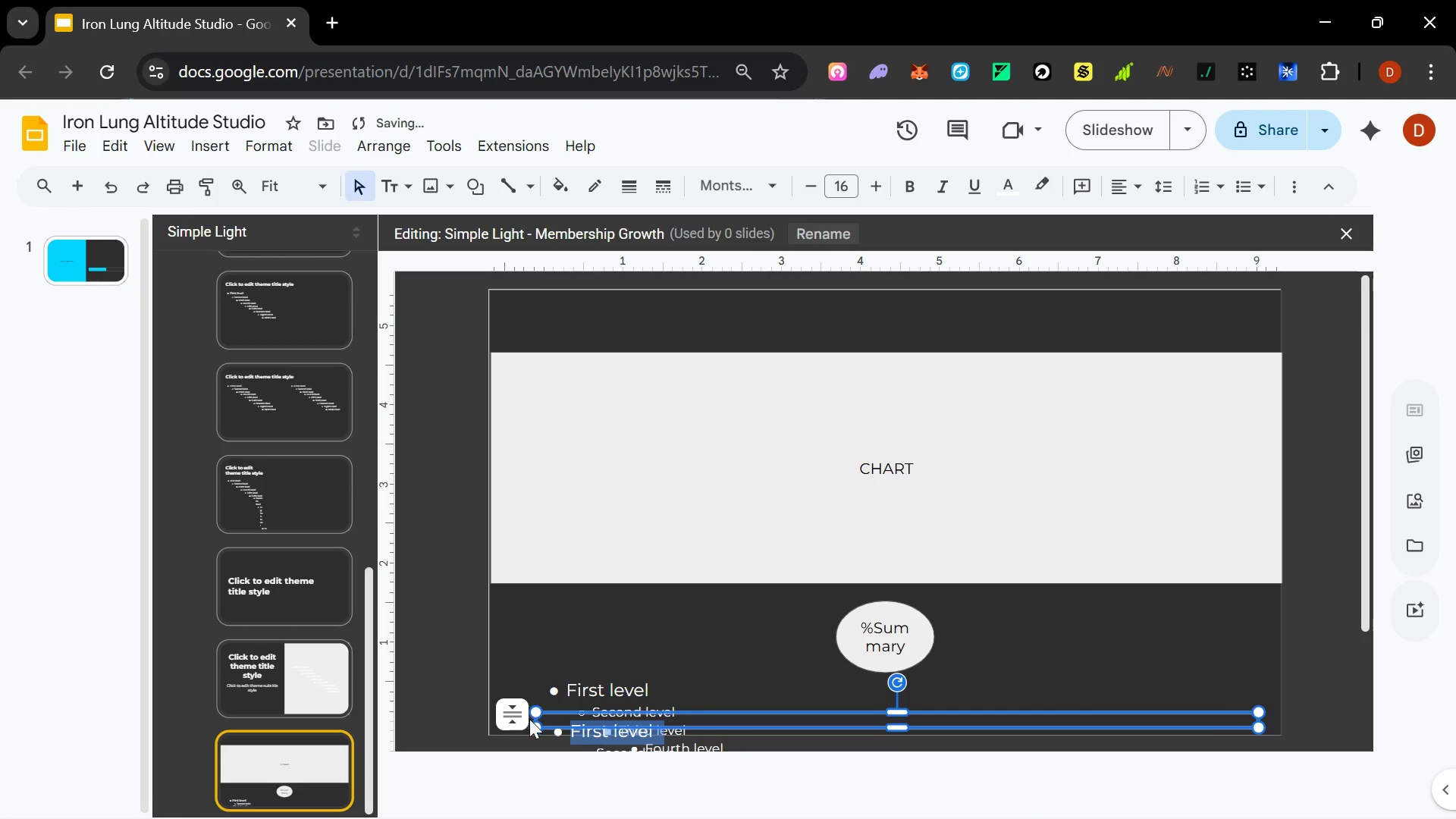 
left_click_drag(start_coordinate=[534, 719], to_coordinate=[528, 718])
 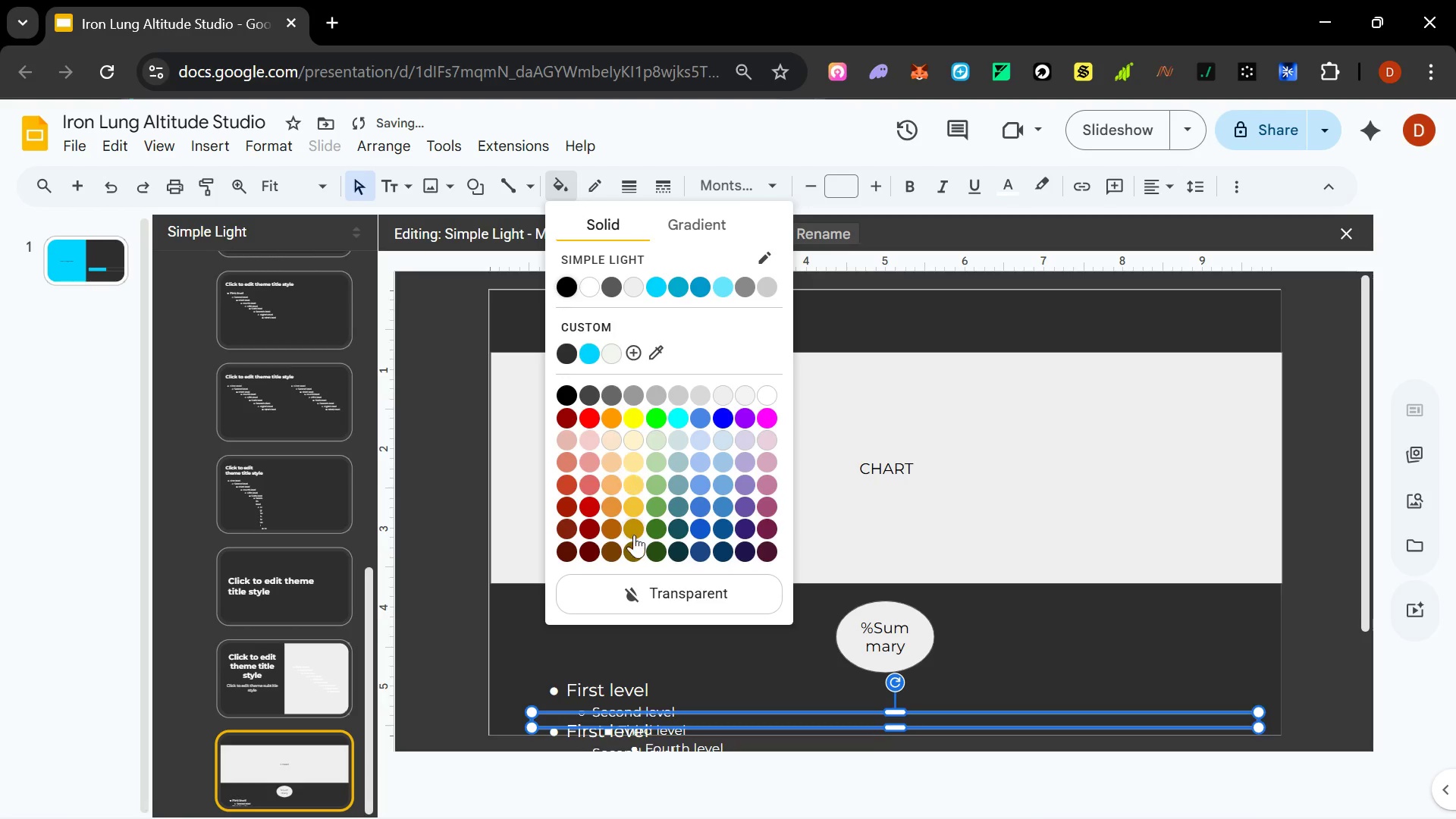 
left_click([585, 353])
 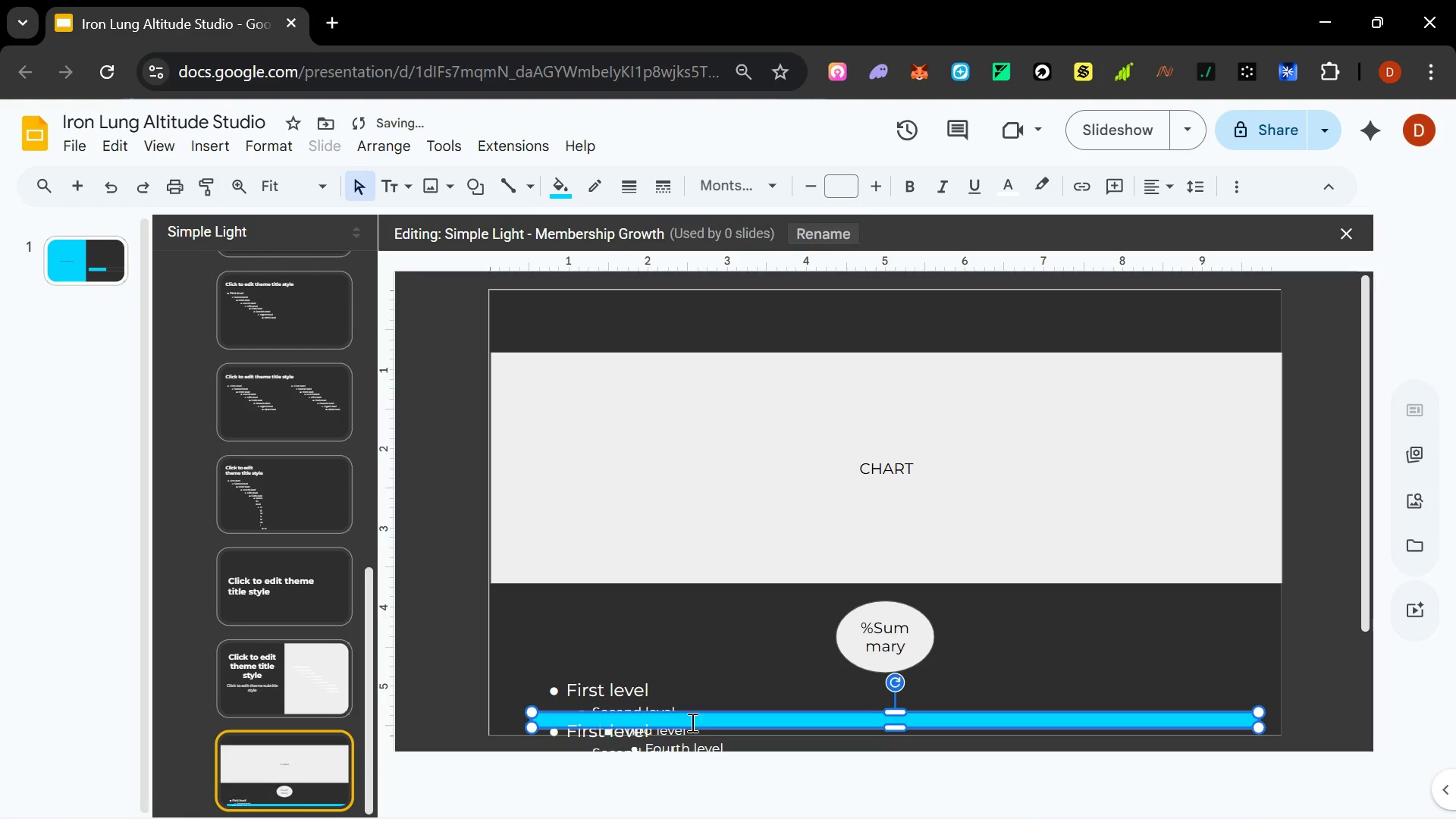 
left_click([719, 641])
 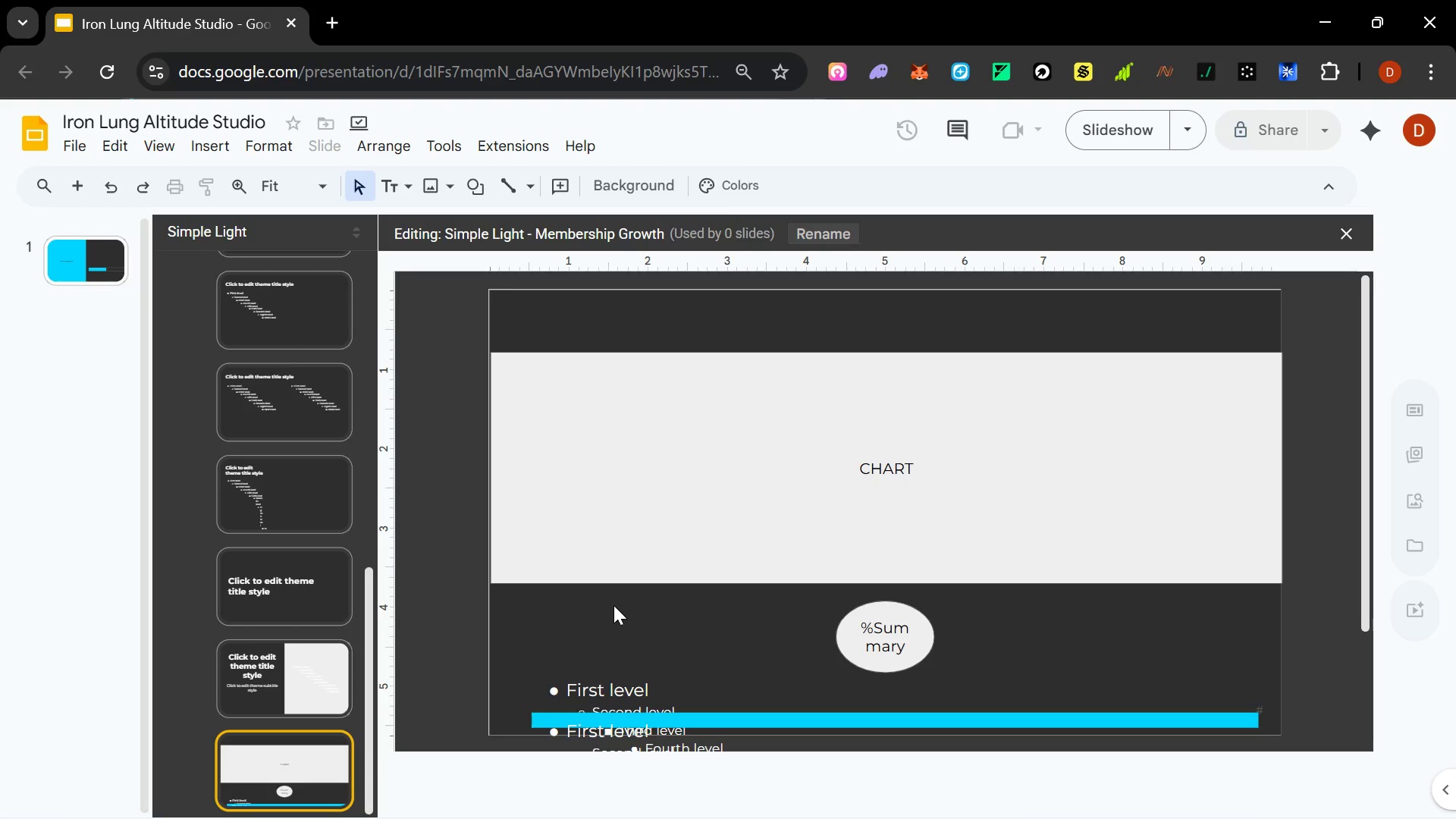 
wait(10.58)
 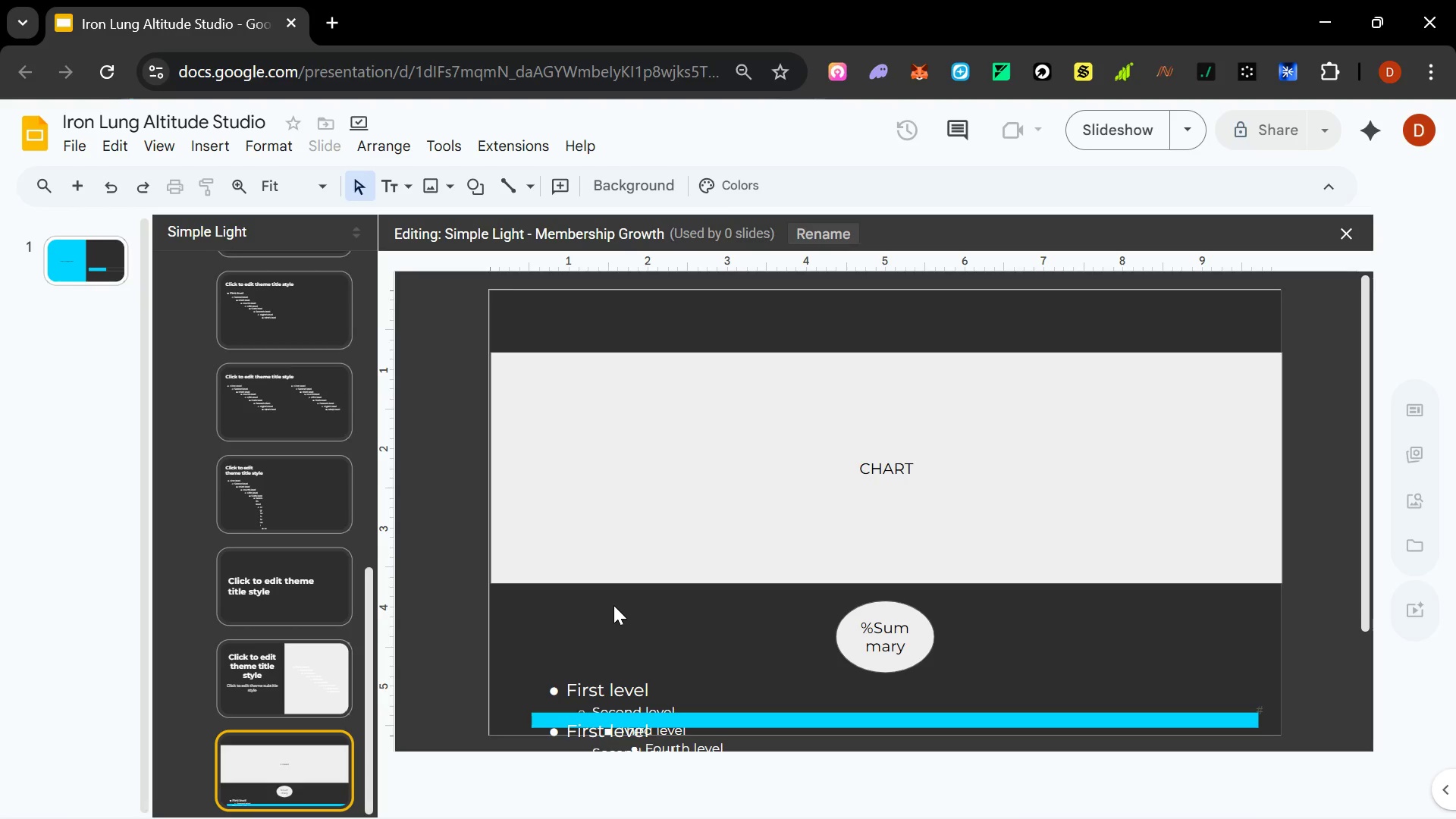 
scroll: coordinate [293, 667], scroll_direction: up, amount: 3.0
 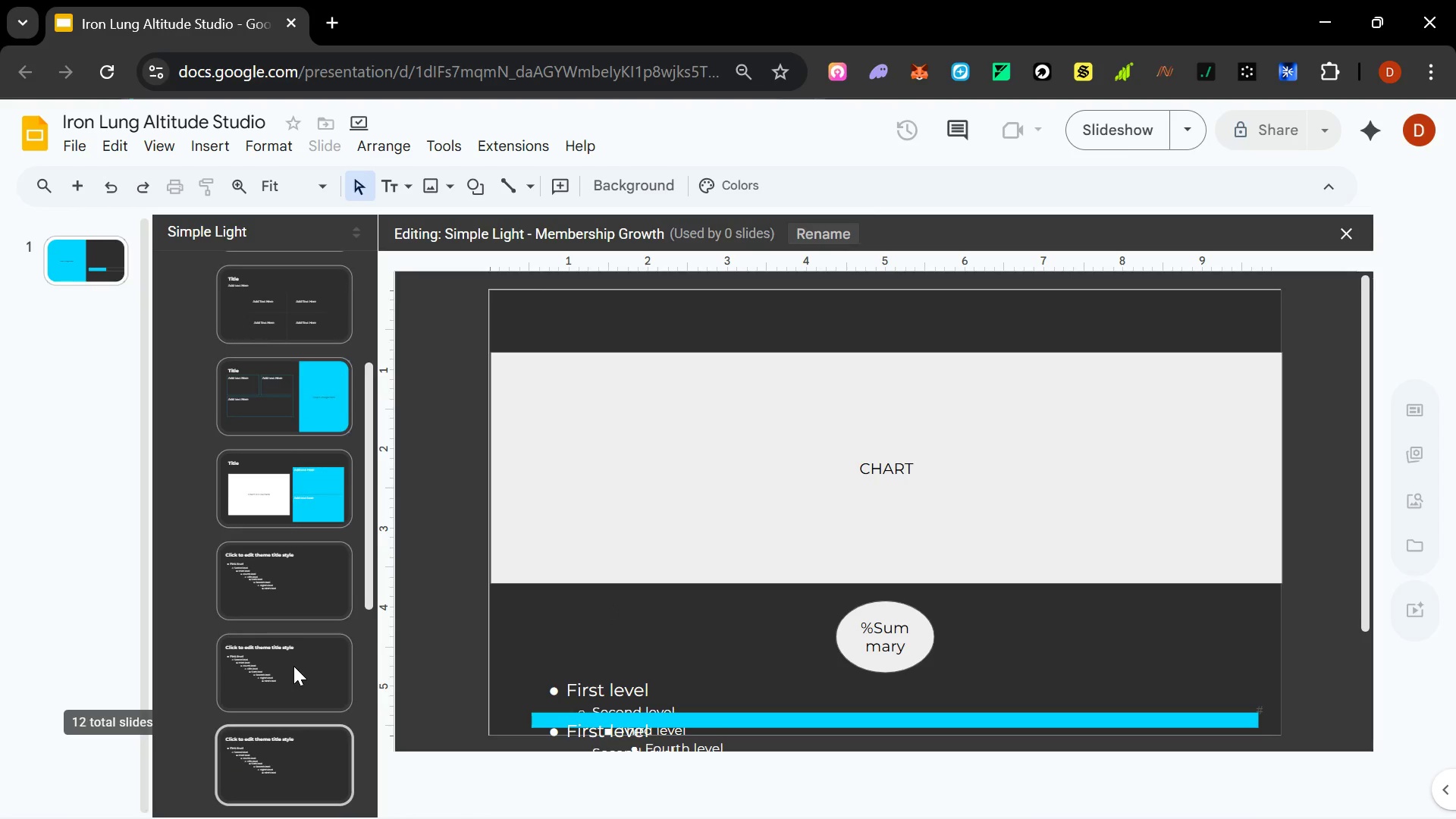 
scroll: coordinate [293, 666], scroll_direction: down, amount: 6.0
 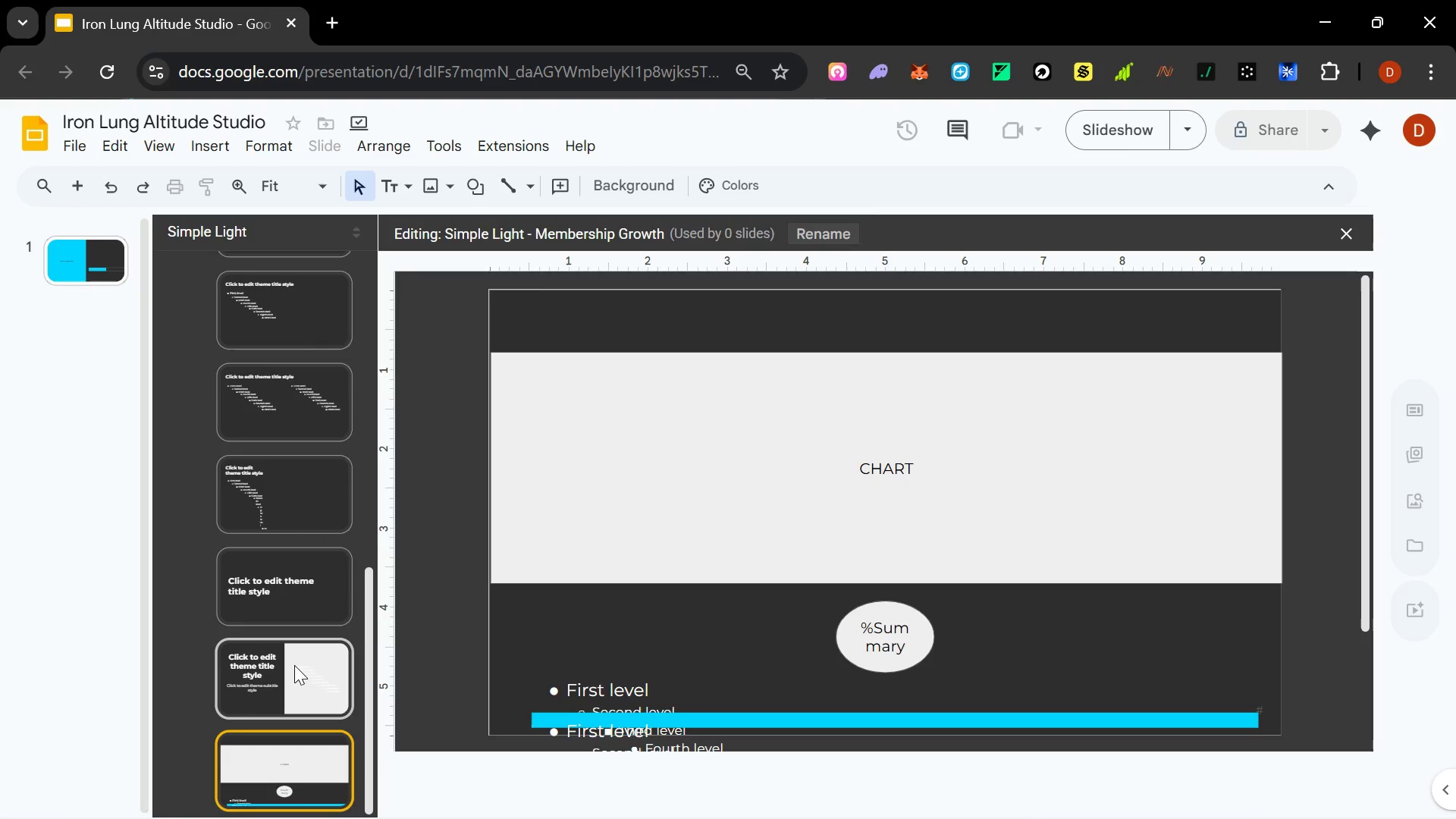 
wait(8.04)
 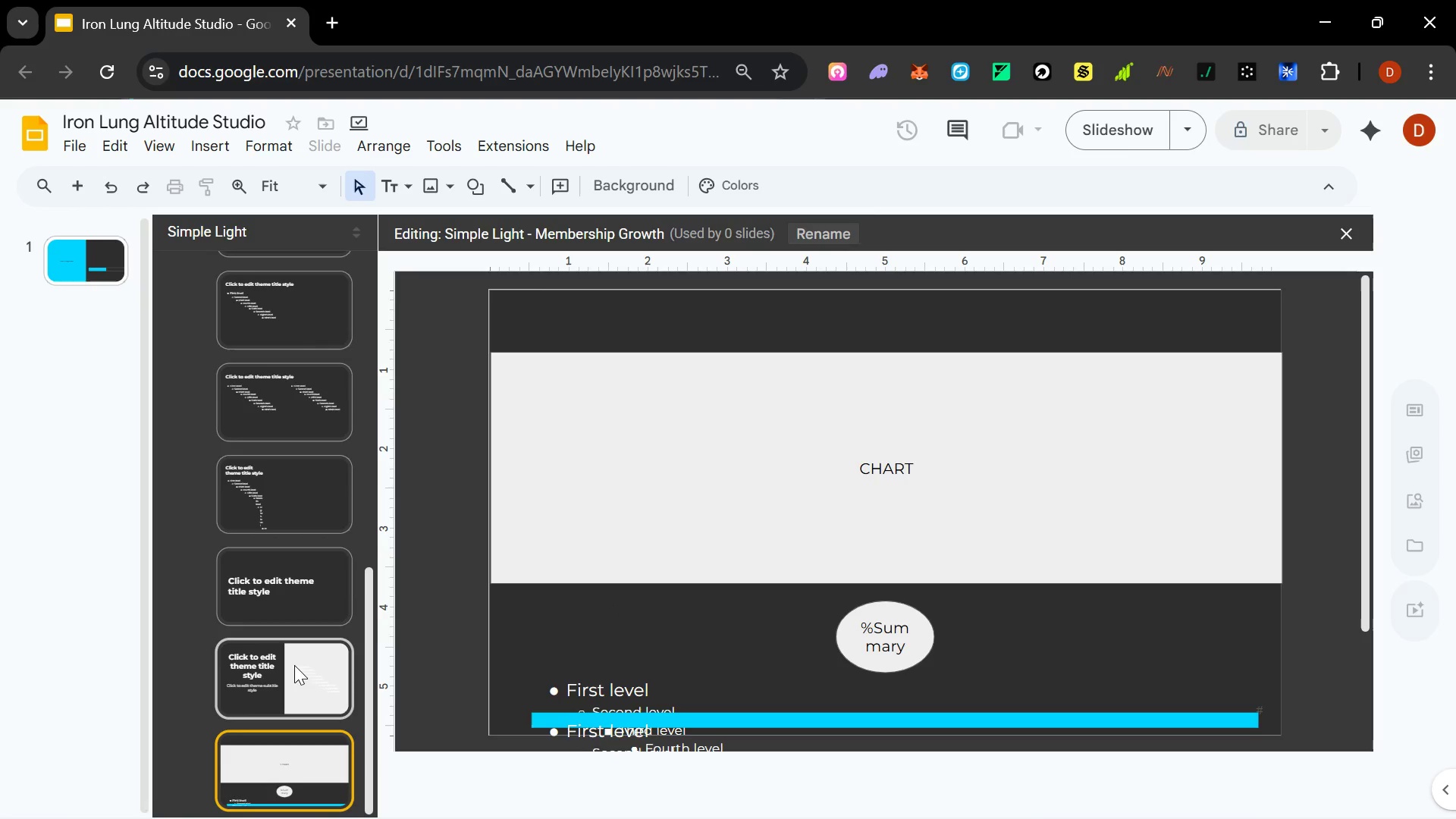 
scroll: coordinate [254, 681], scroll_direction: down, amount: 5.0
 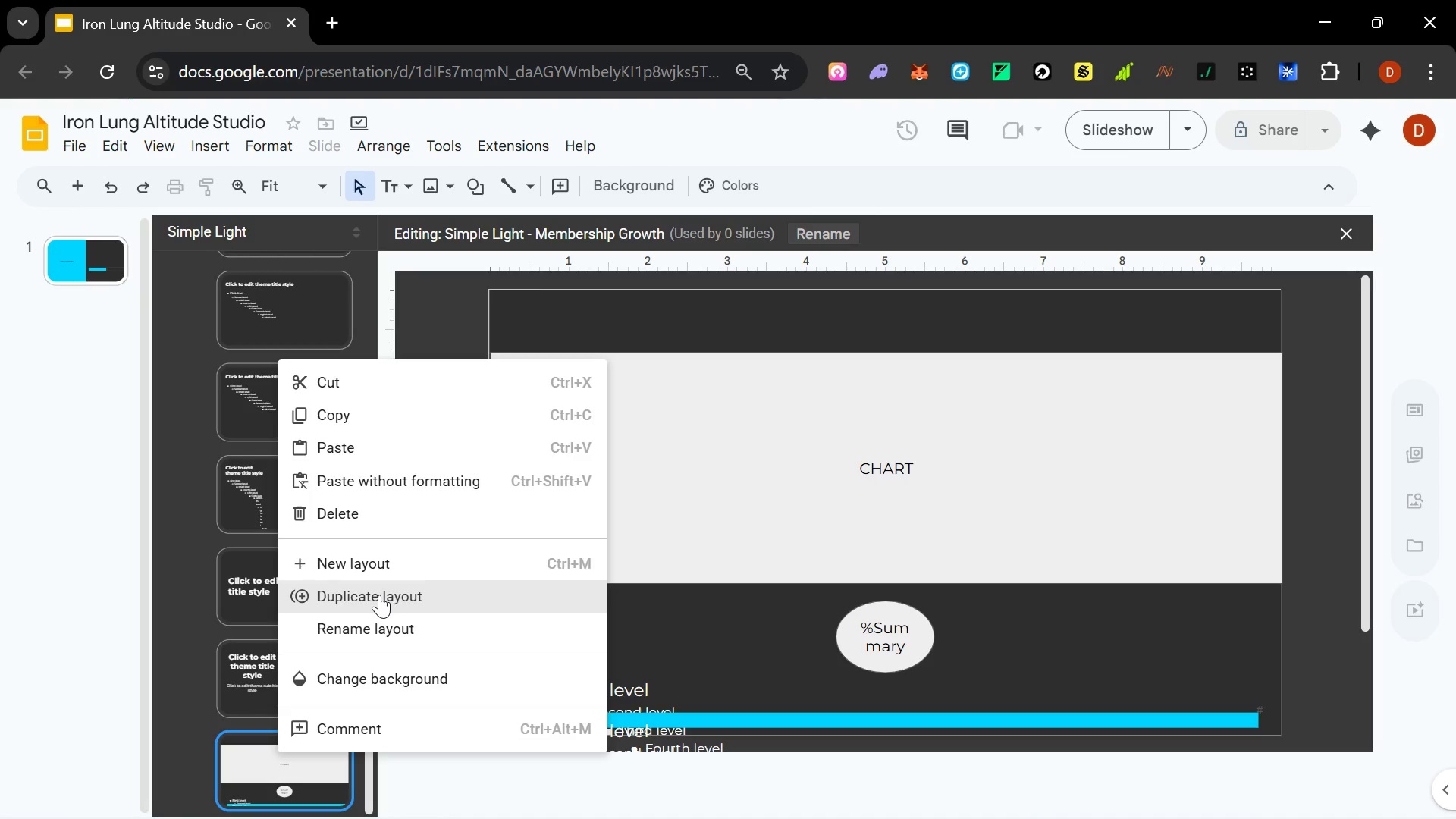 
left_click([379, 595])
 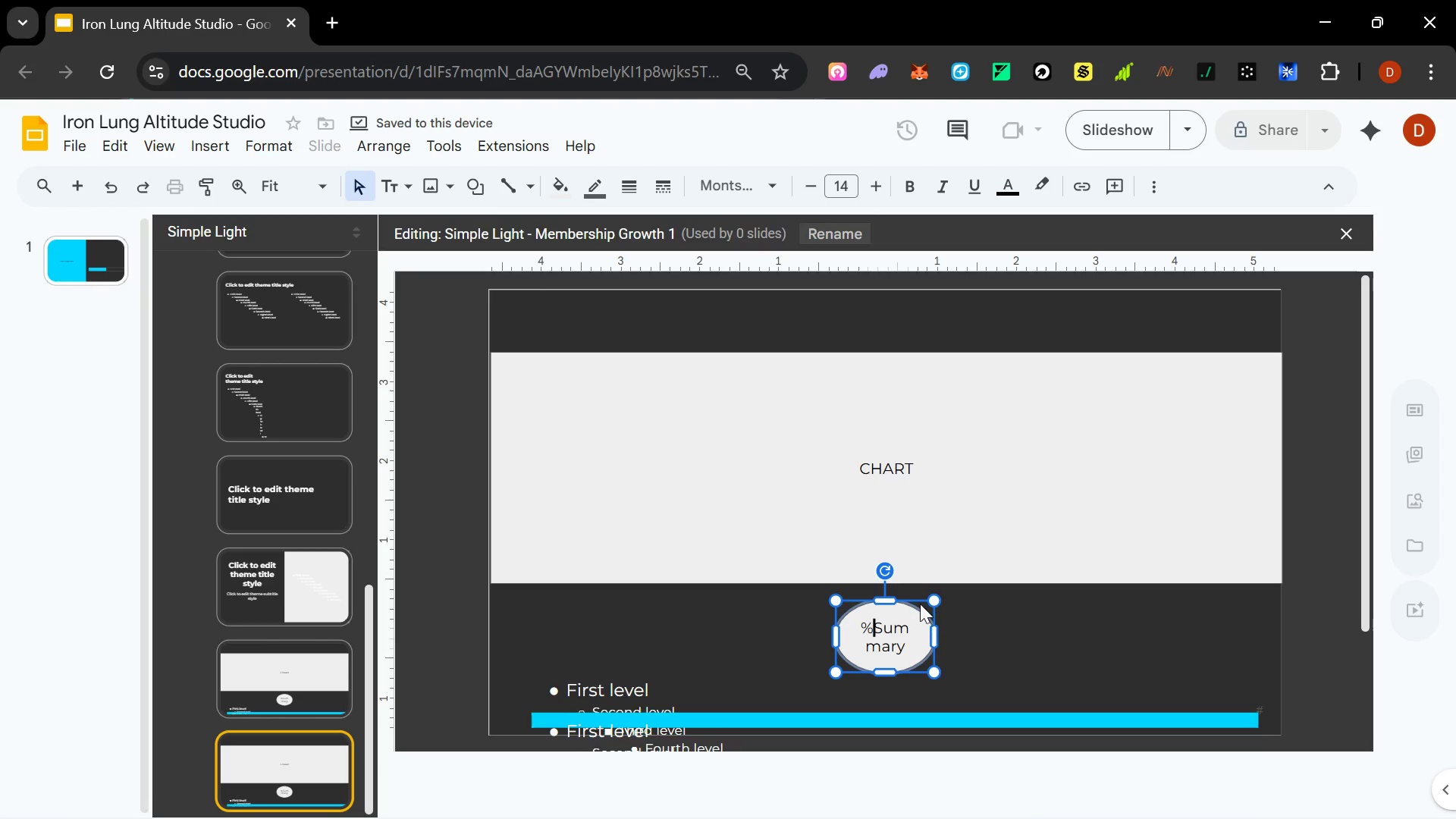 
left_click([915, 601])
 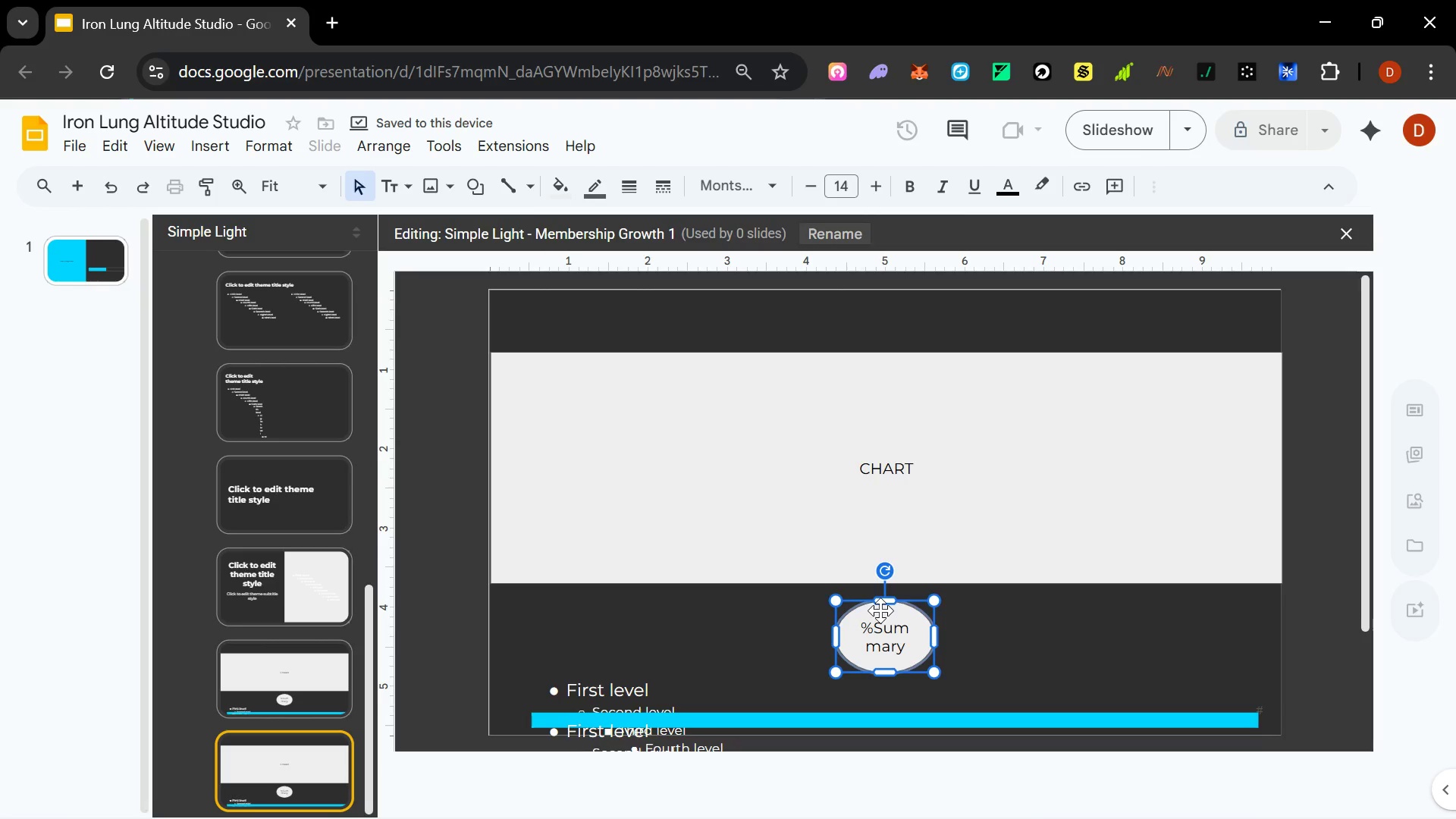 
key(Delete)
 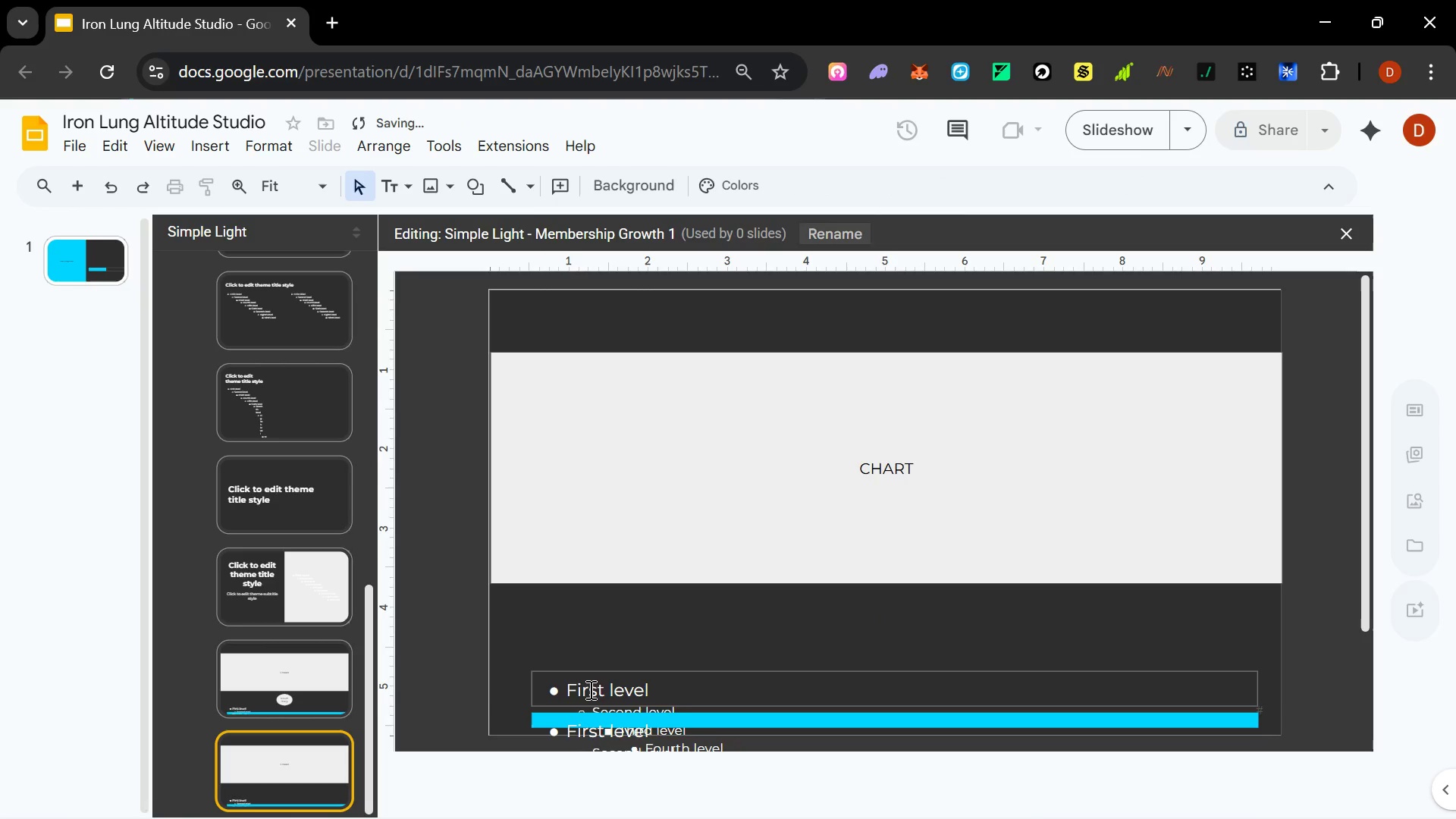 
left_click([590, 689])
 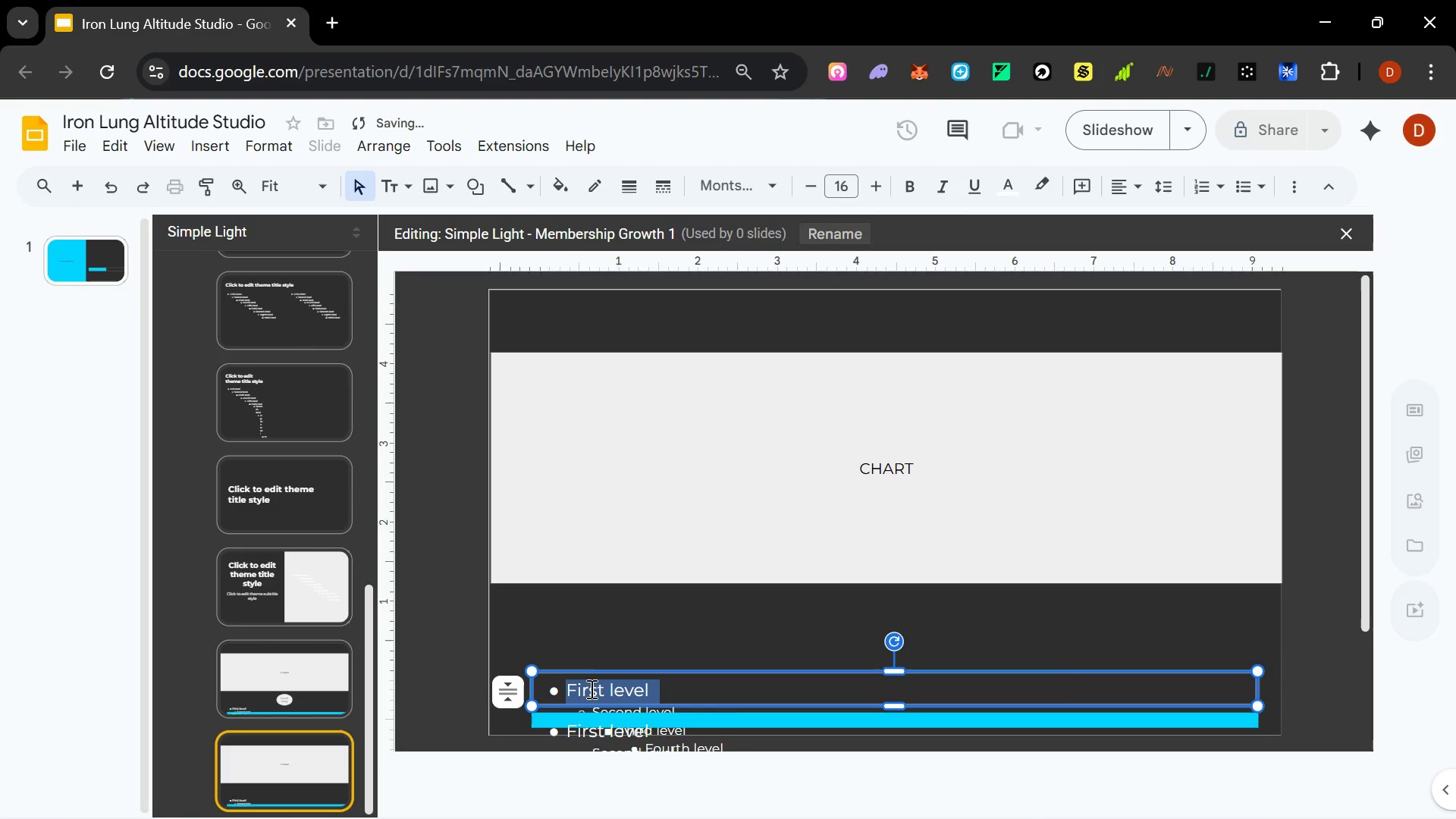 
key(Delete)
 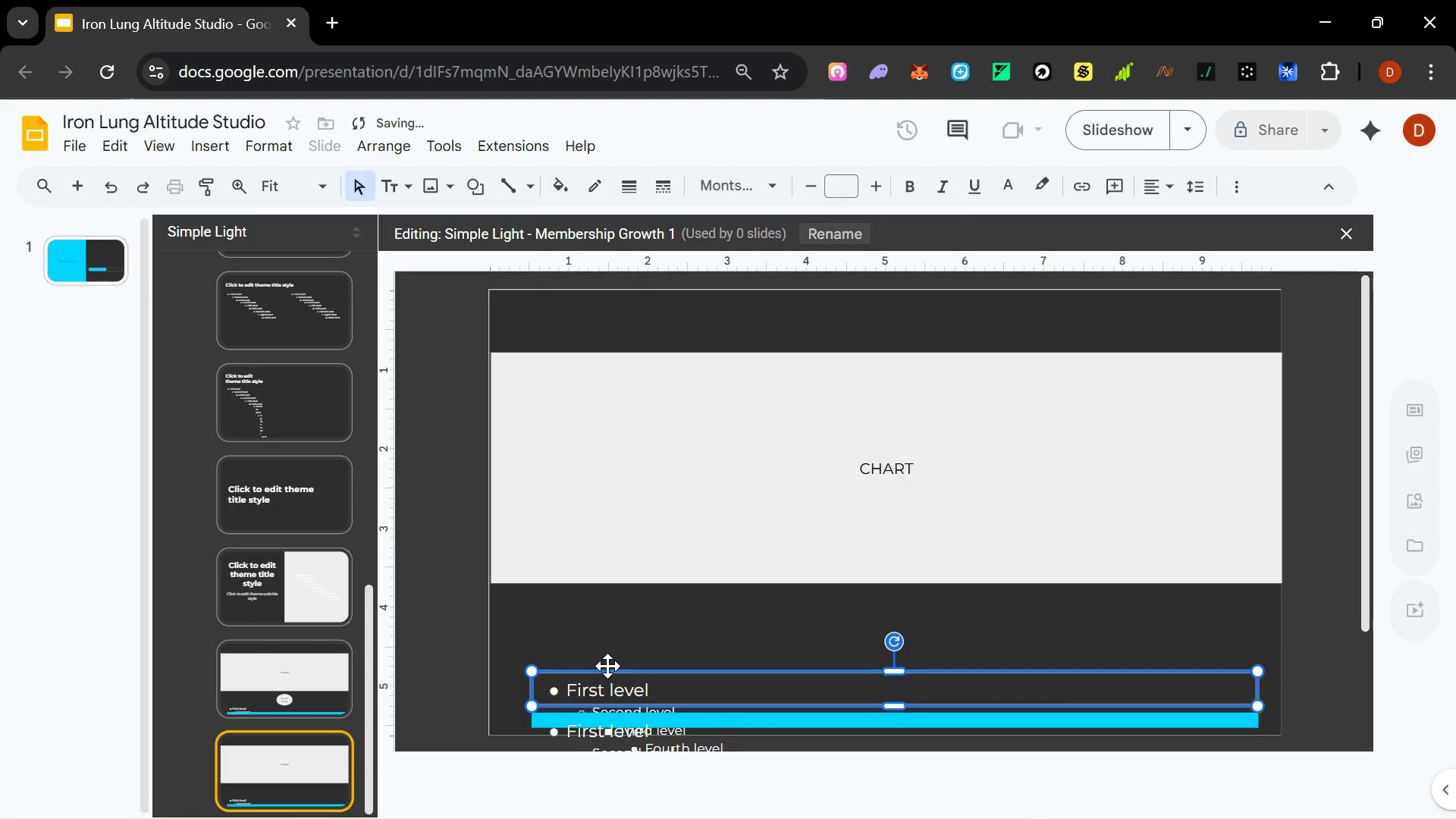 
key(Delete)
 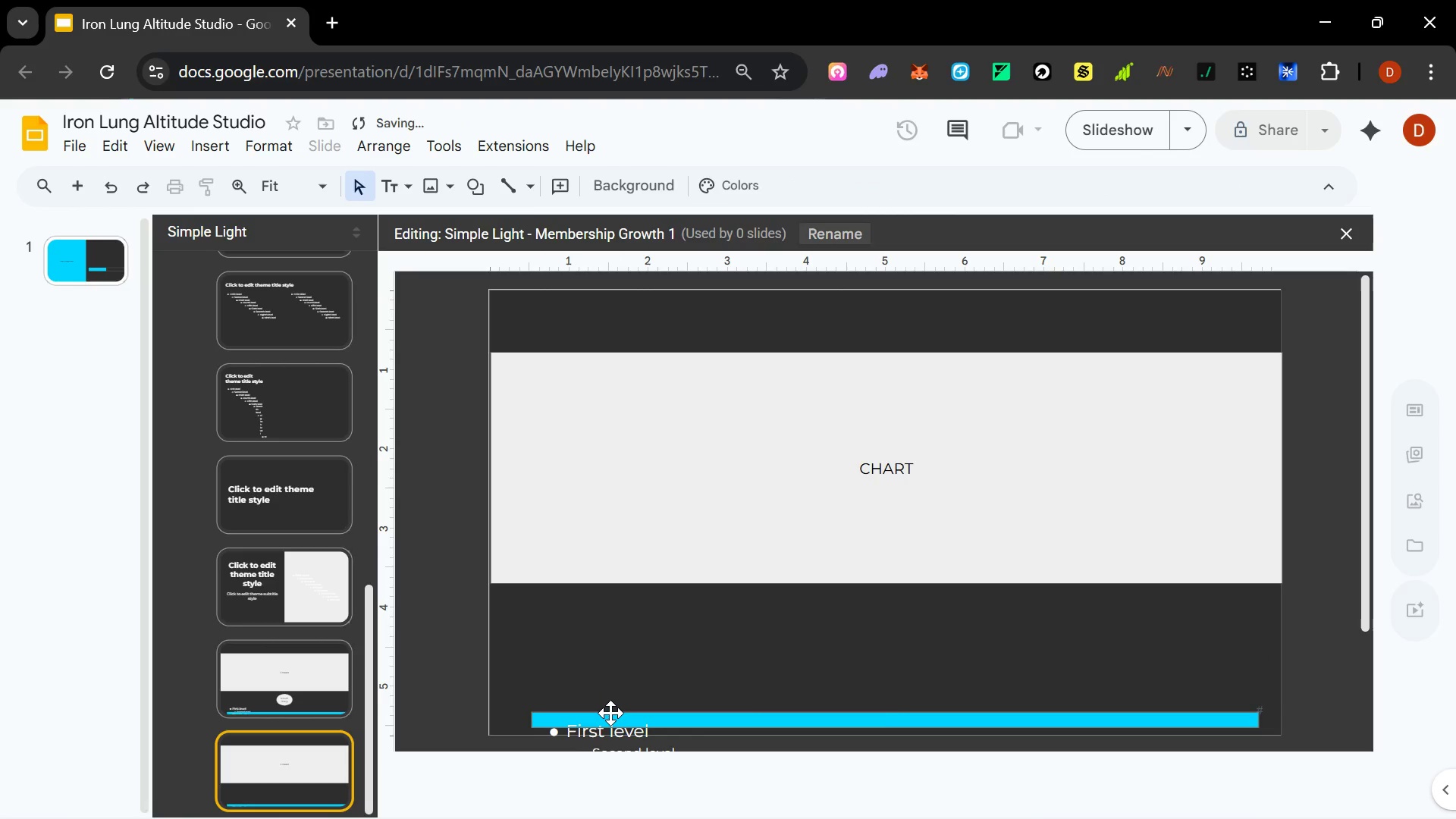 
left_click([610, 713])
 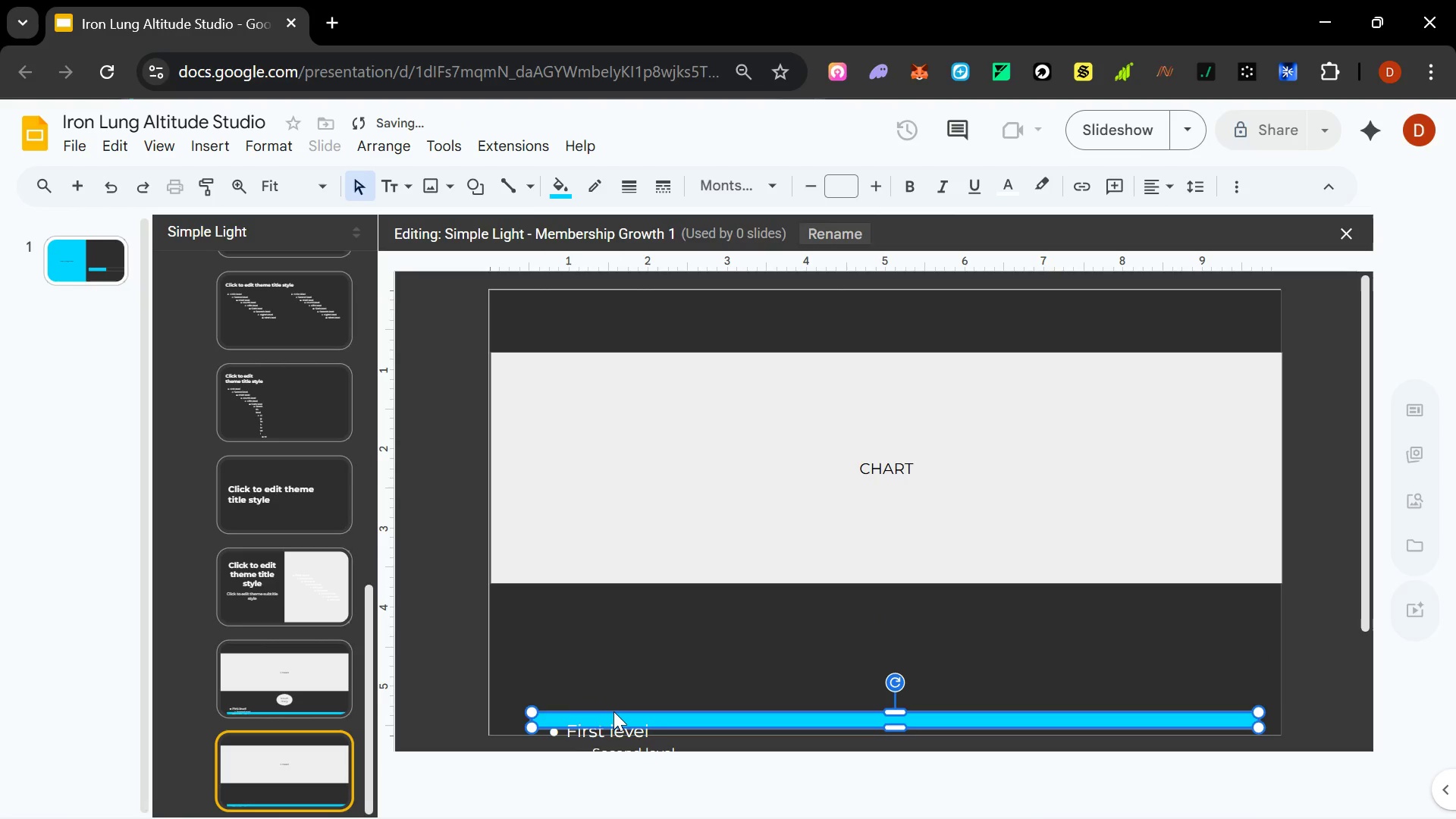 
left_click([613, 711])
 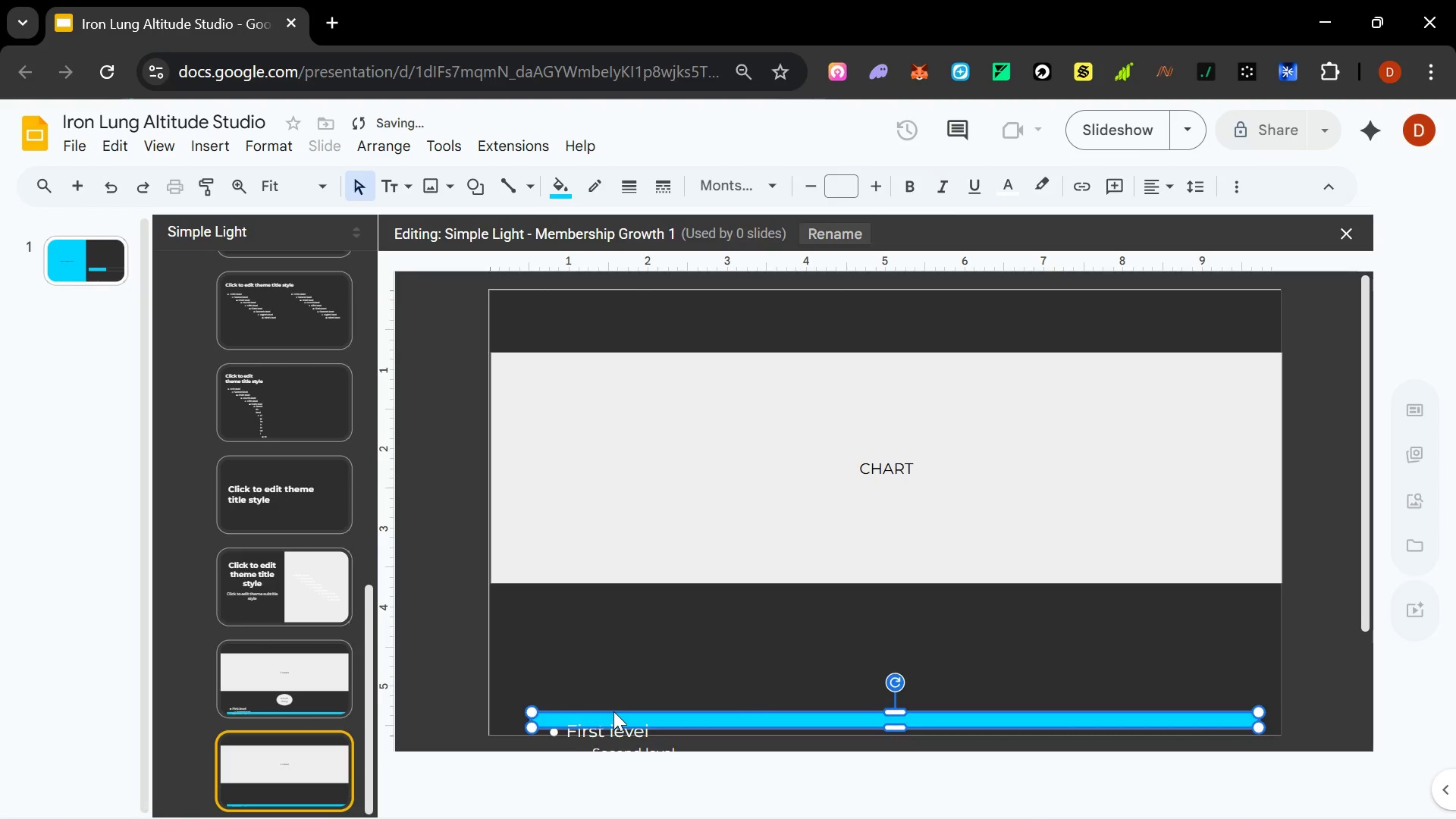 
key(Delete)
 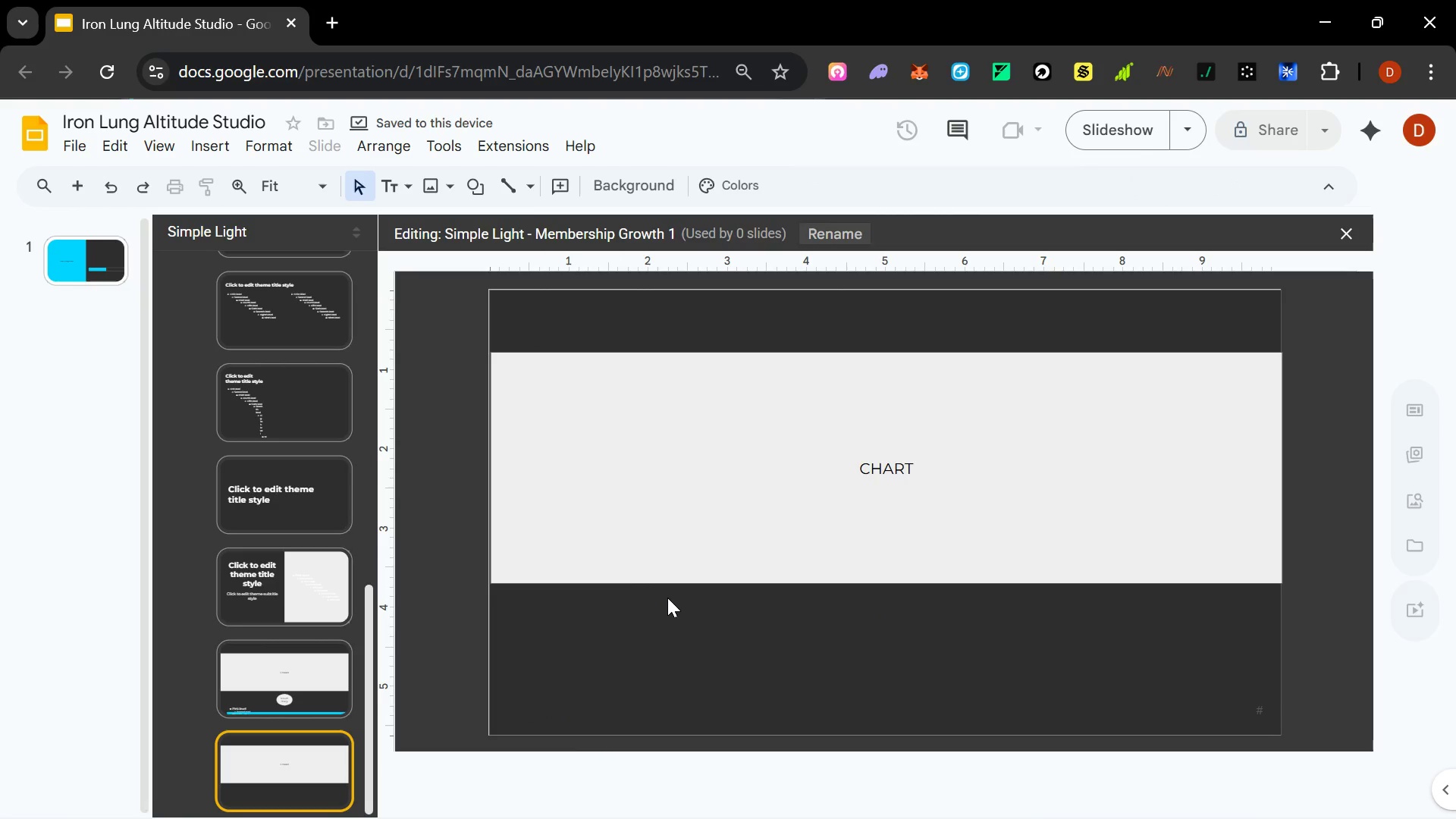 
left_click([850, 554])
 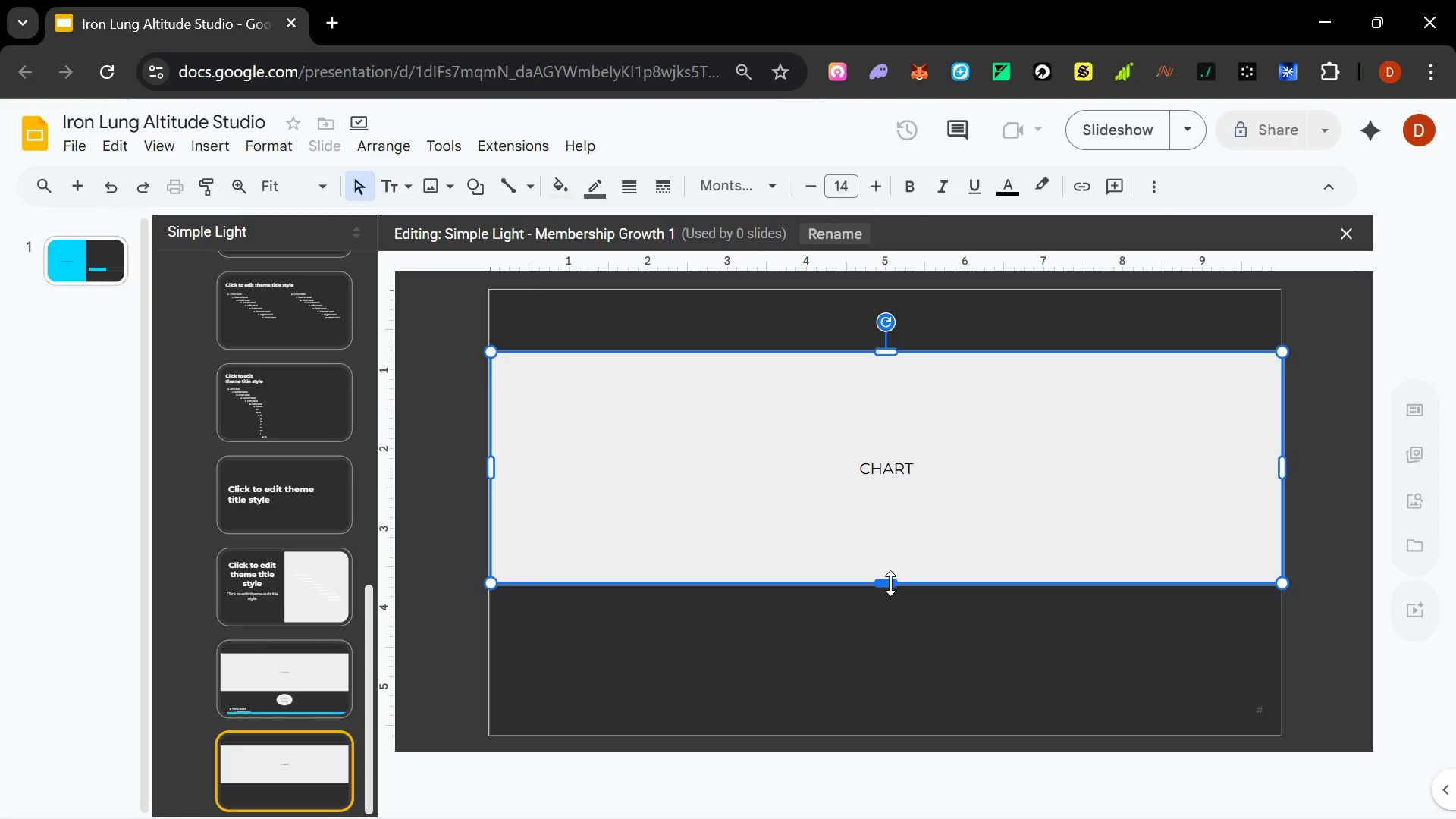 
left_click_drag(start_coordinate=[890, 583], to_coordinate=[896, 647])
 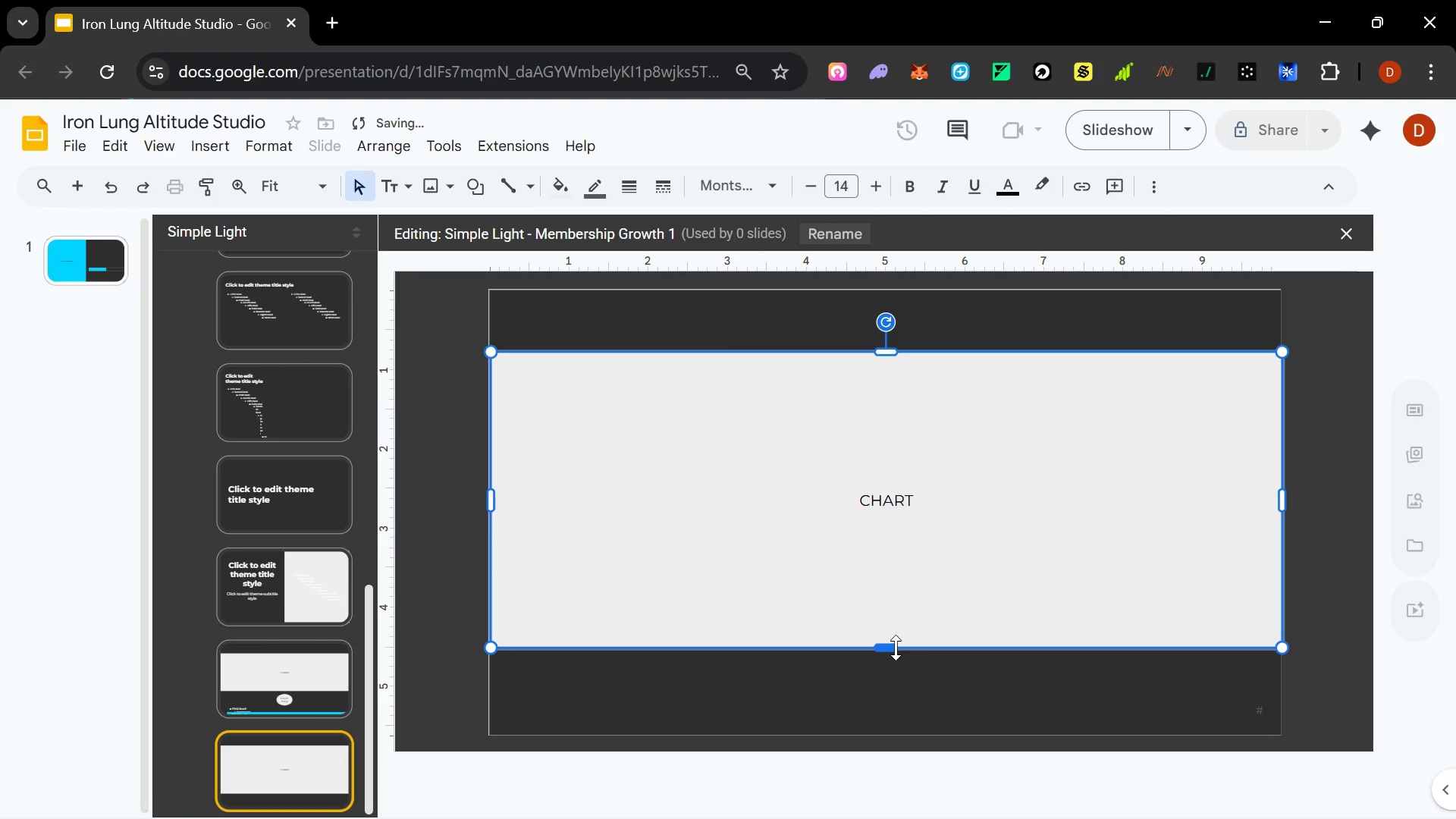 
left_click_drag(start_coordinate=[896, 648], to_coordinate=[898, 661])
 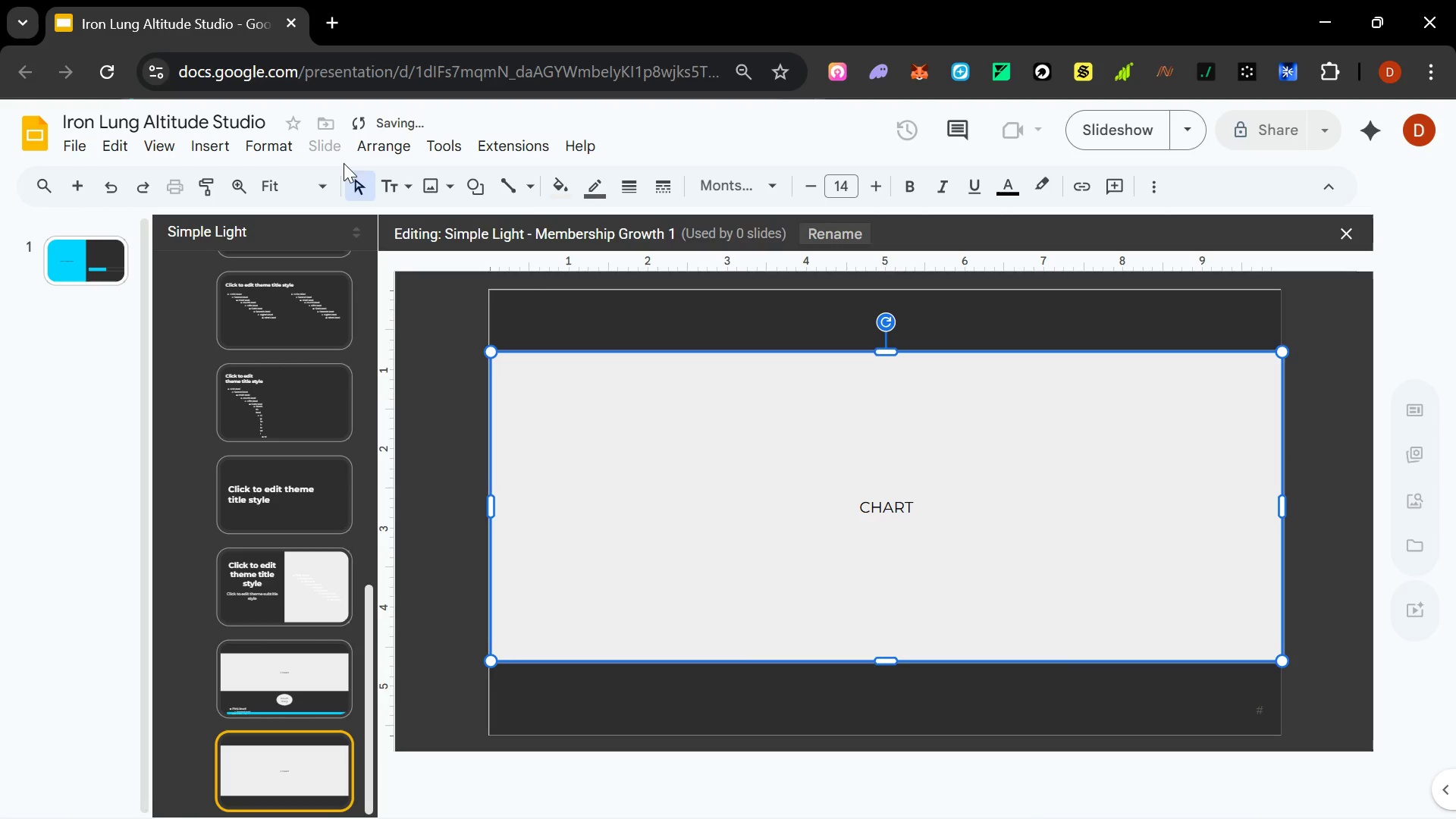 
left_click([416, 187])
 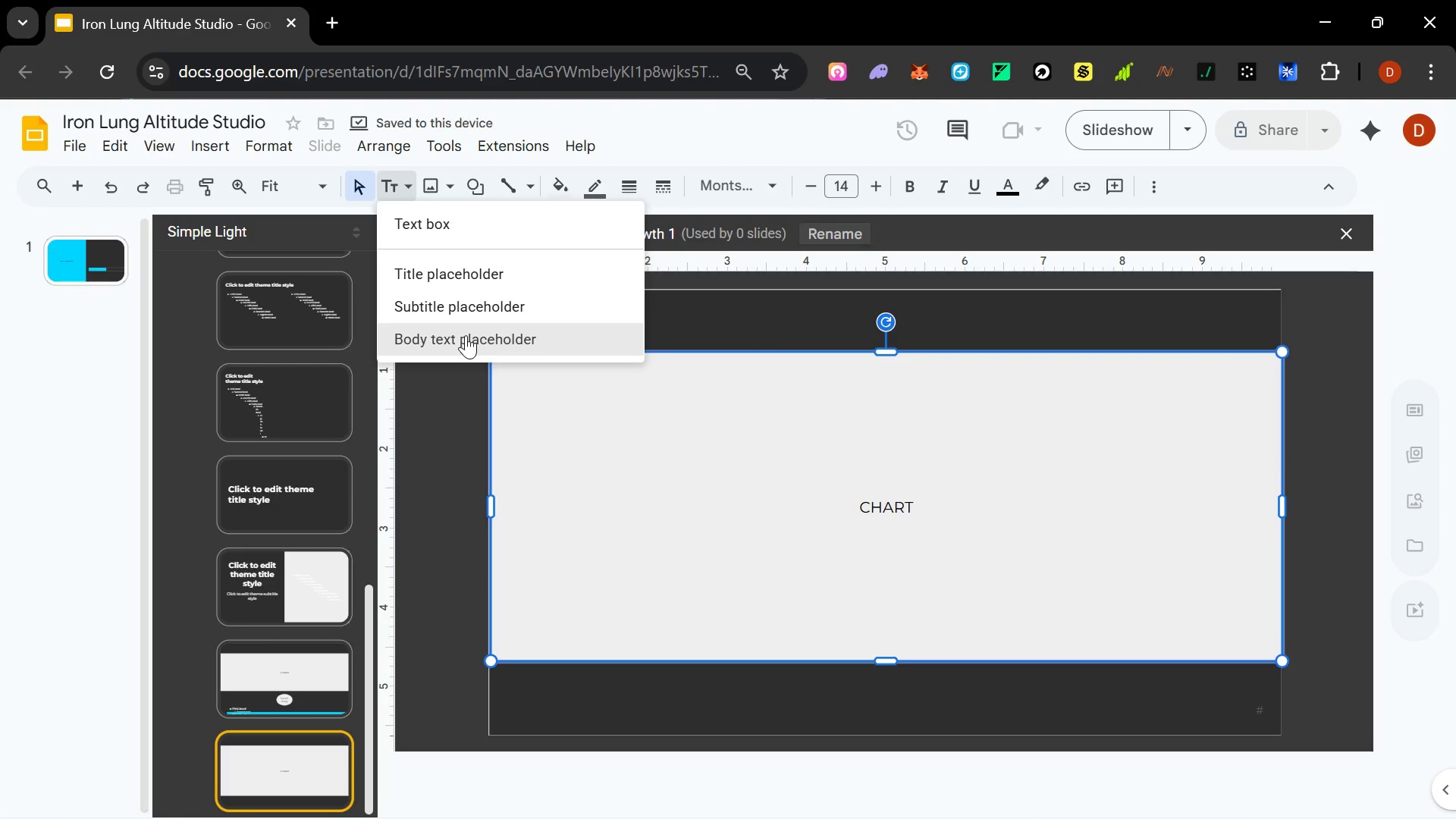 
left_click([466, 336])
 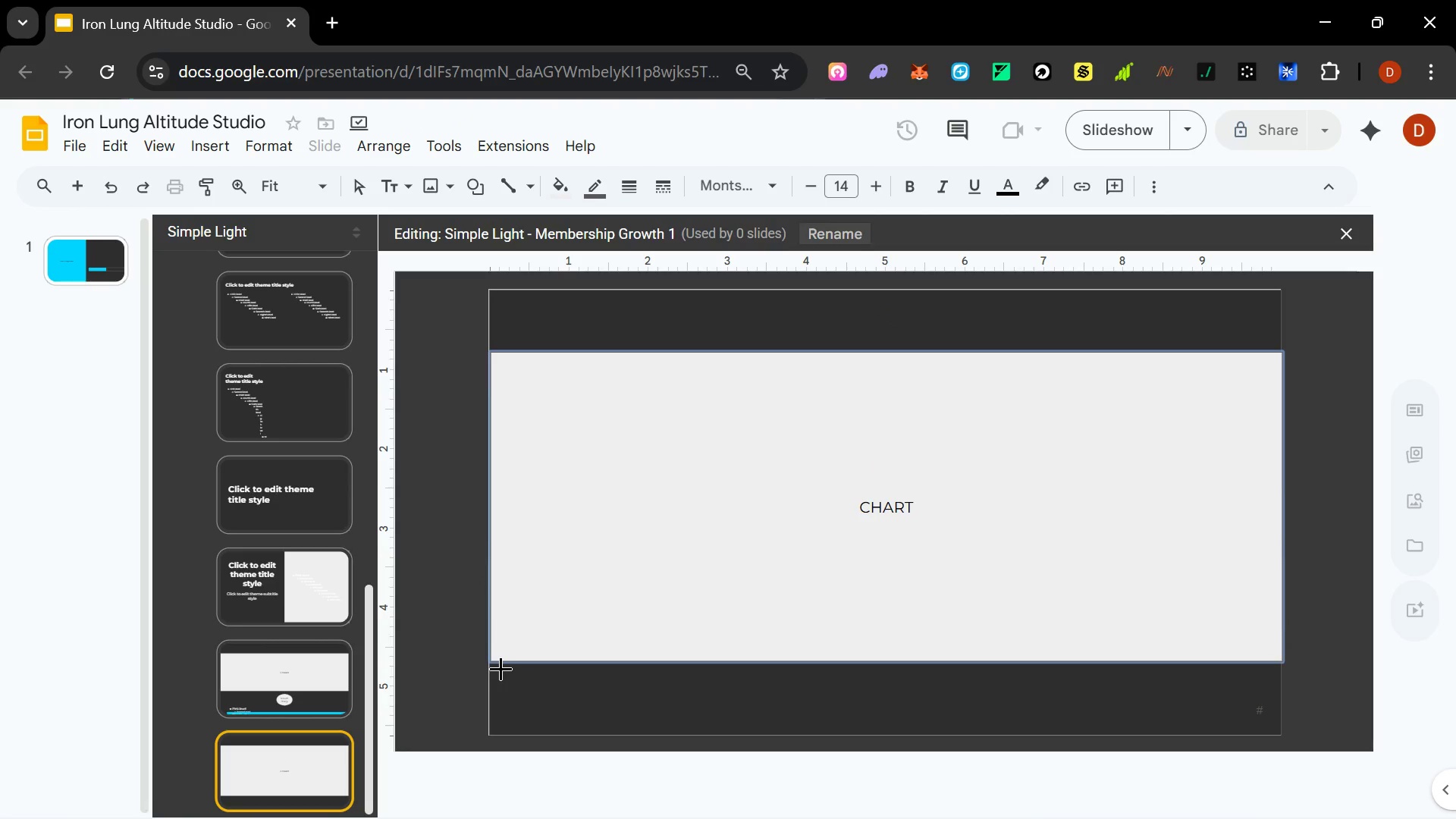 
left_click_drag(start_coordinate=[494, 662], to_coordinate=[1274, 723])
 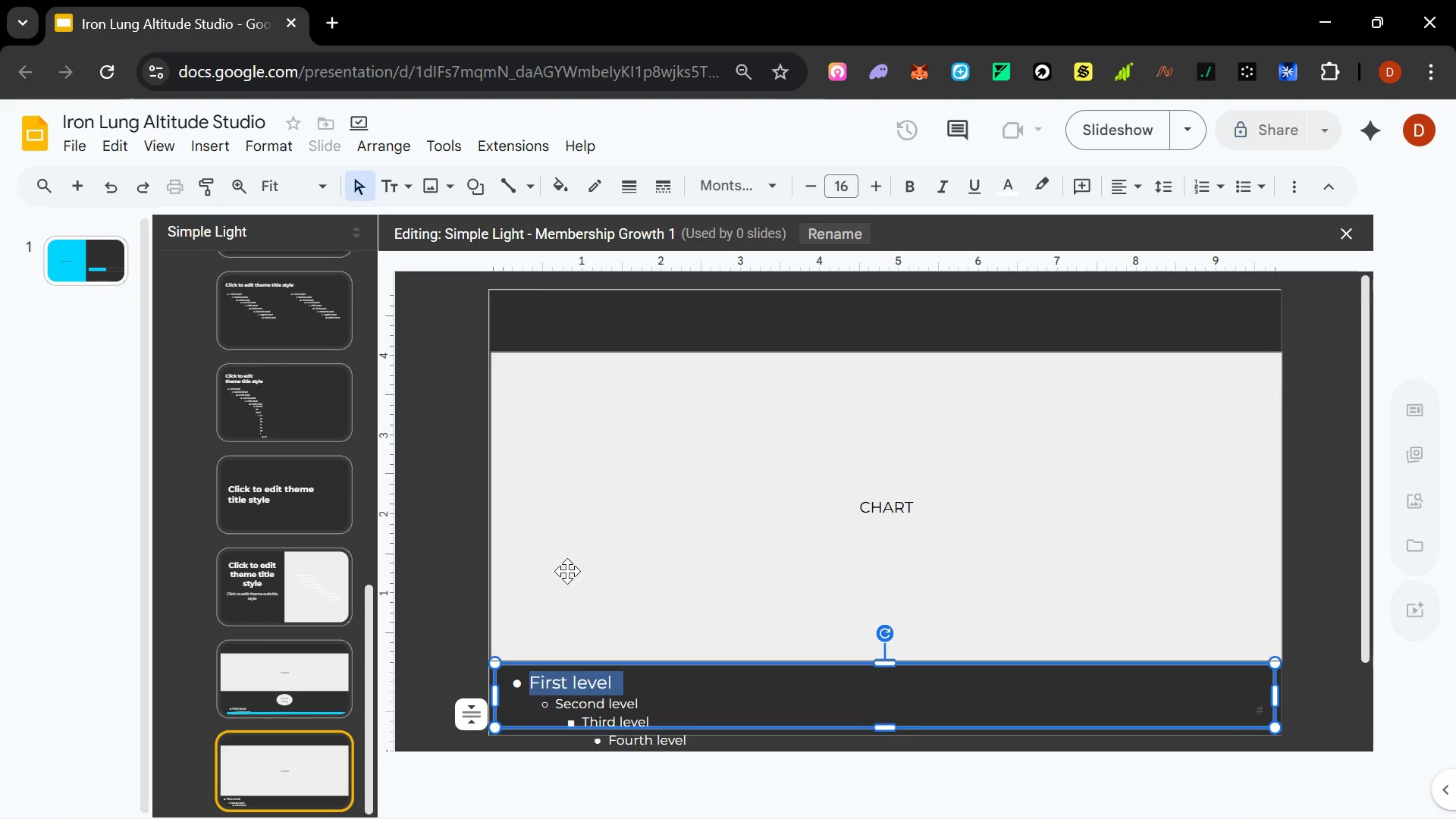 
wait(6.73)
 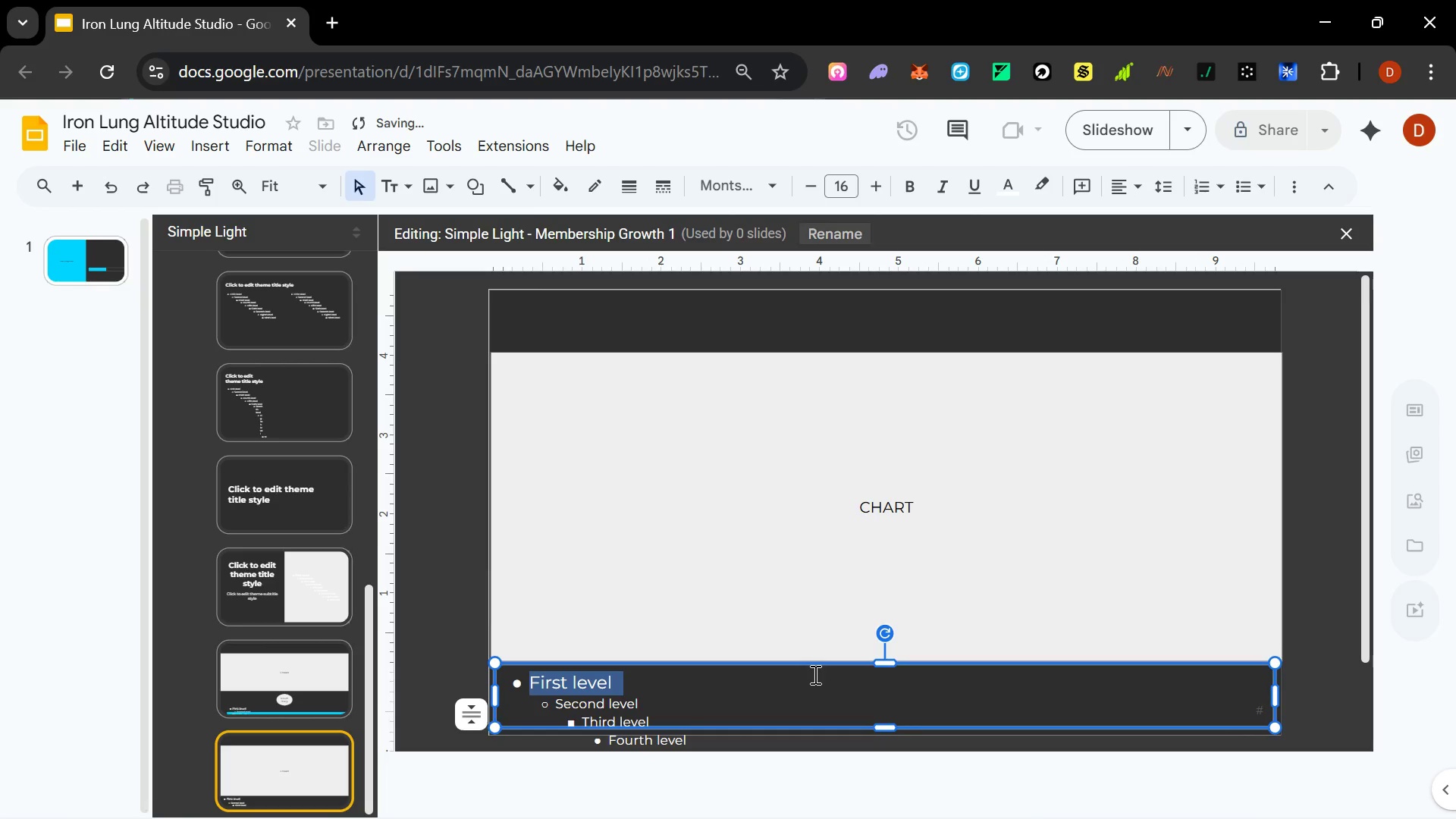 
left_click([827, 234])
 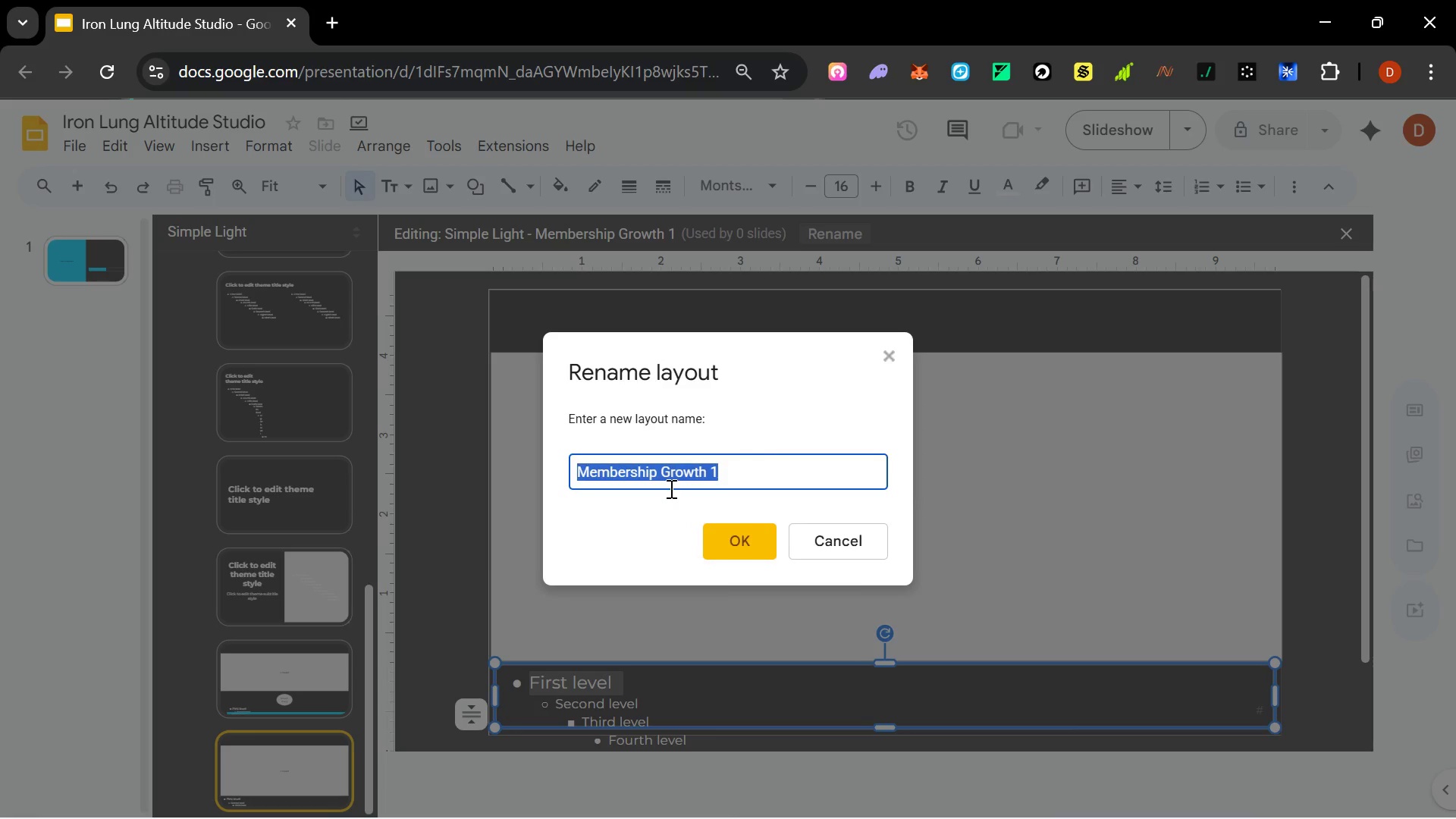 
type(Monthly Revenue)
 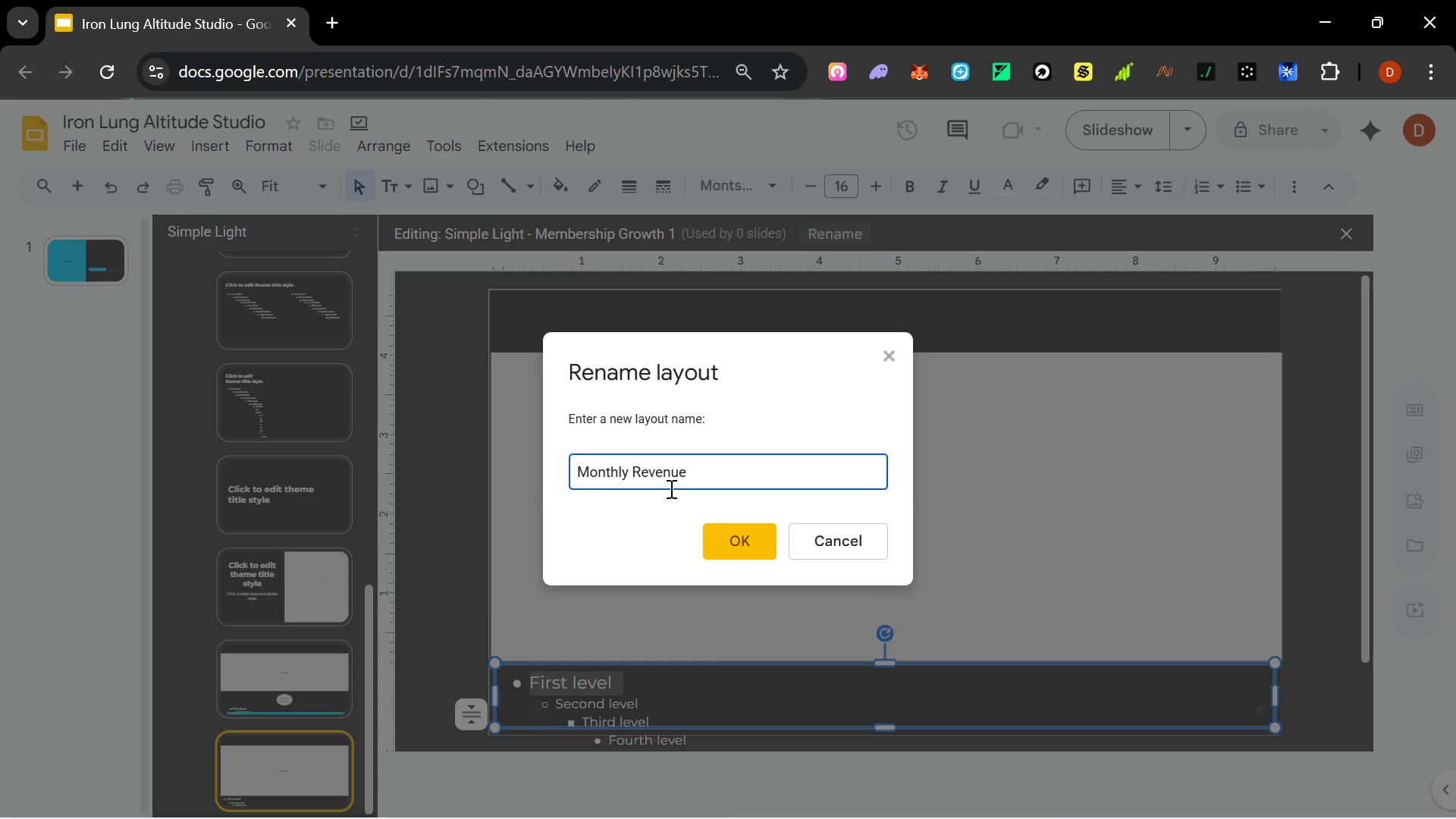 
key(Enter)
 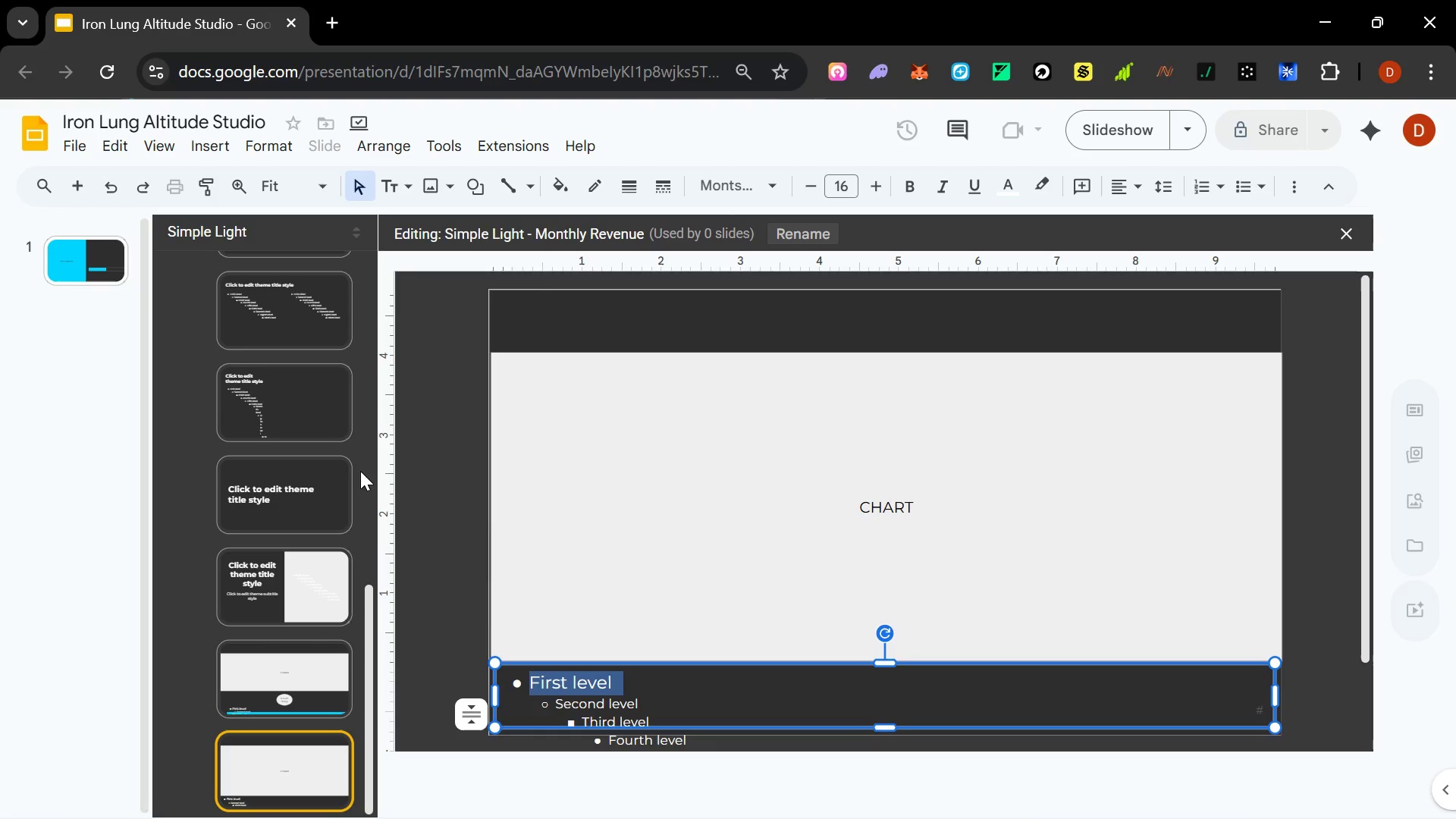 
wait(14.03)
 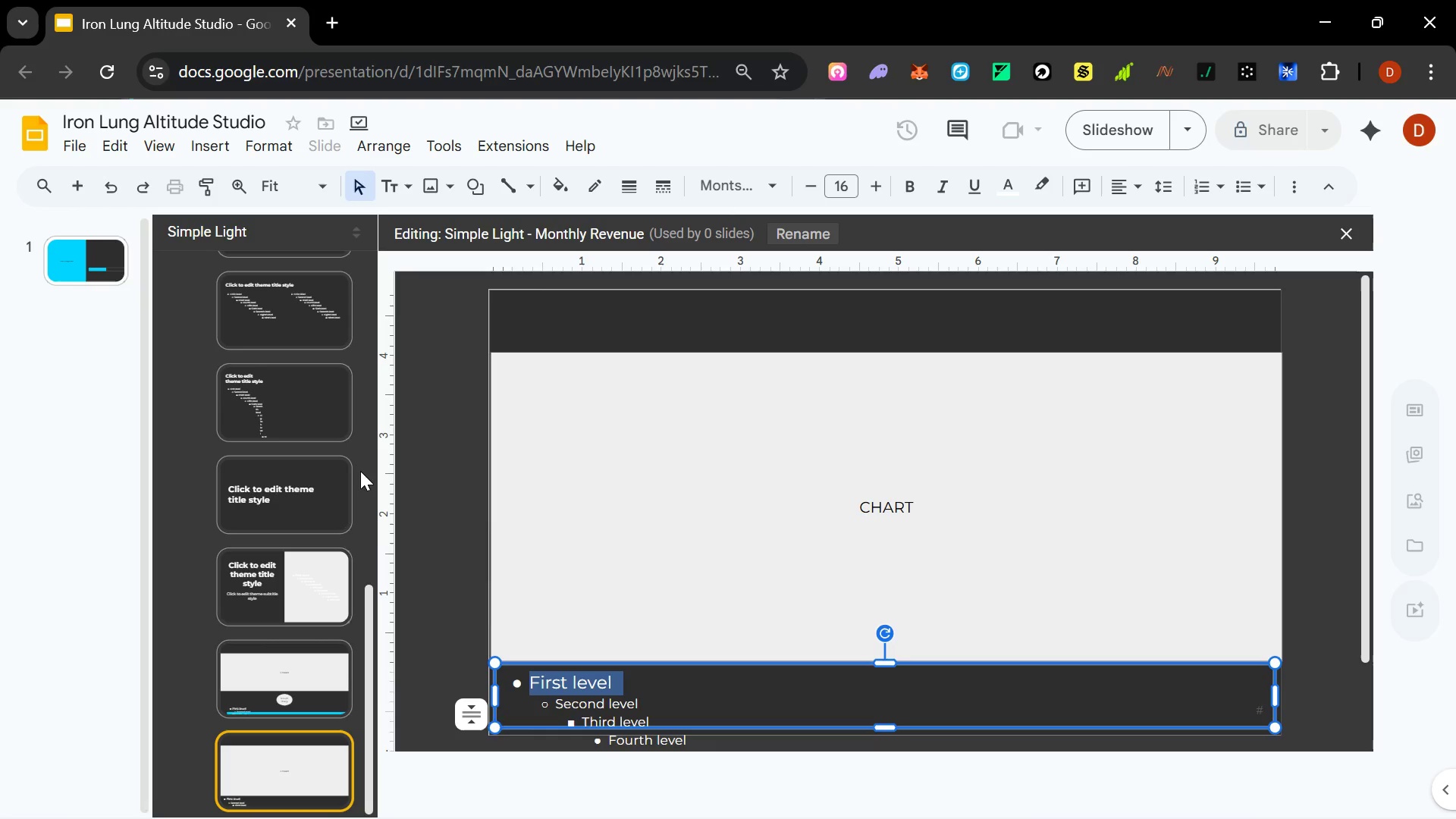 
key(Alt+AltLeft)
 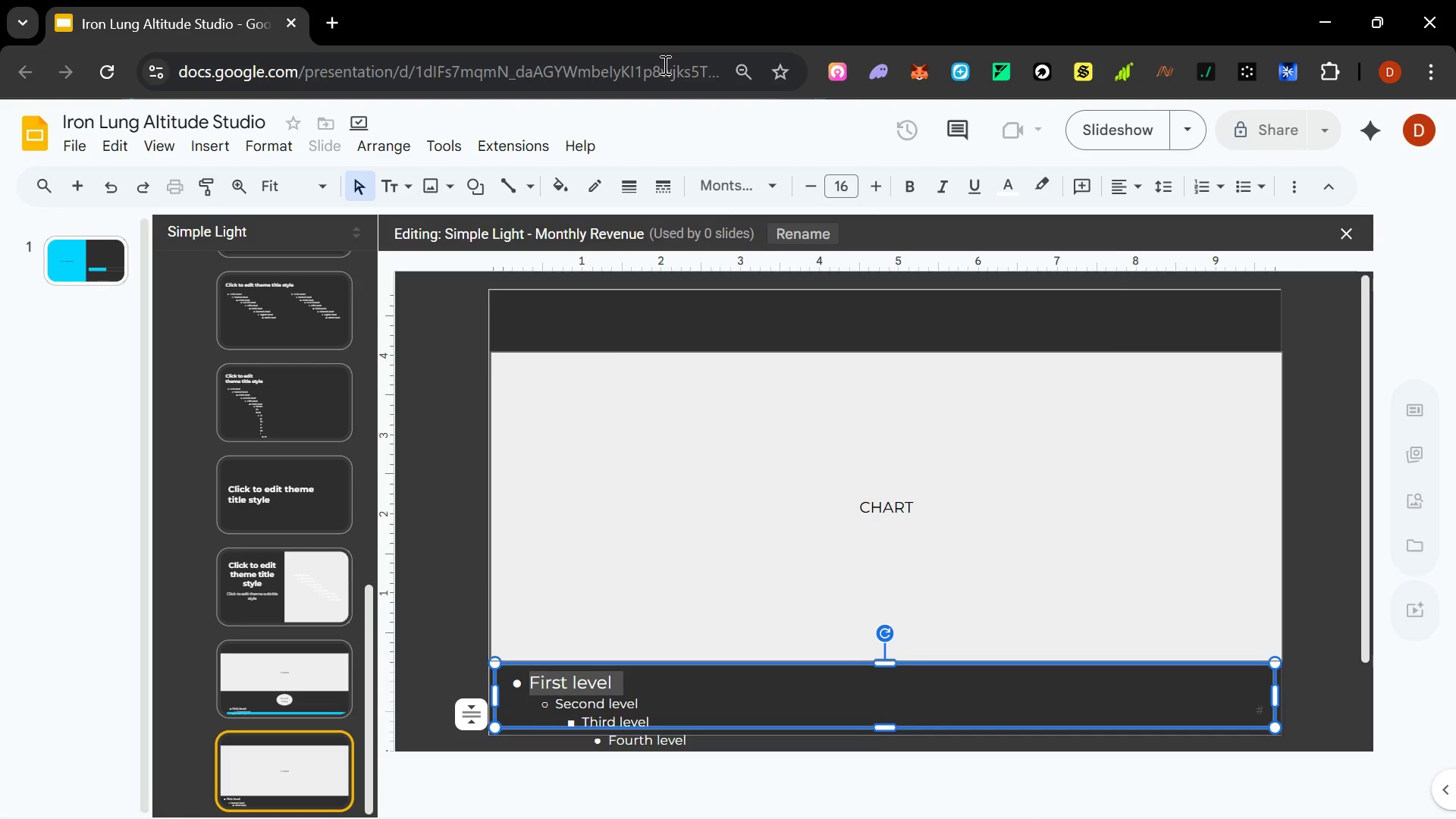 
key(Alt+Tab)